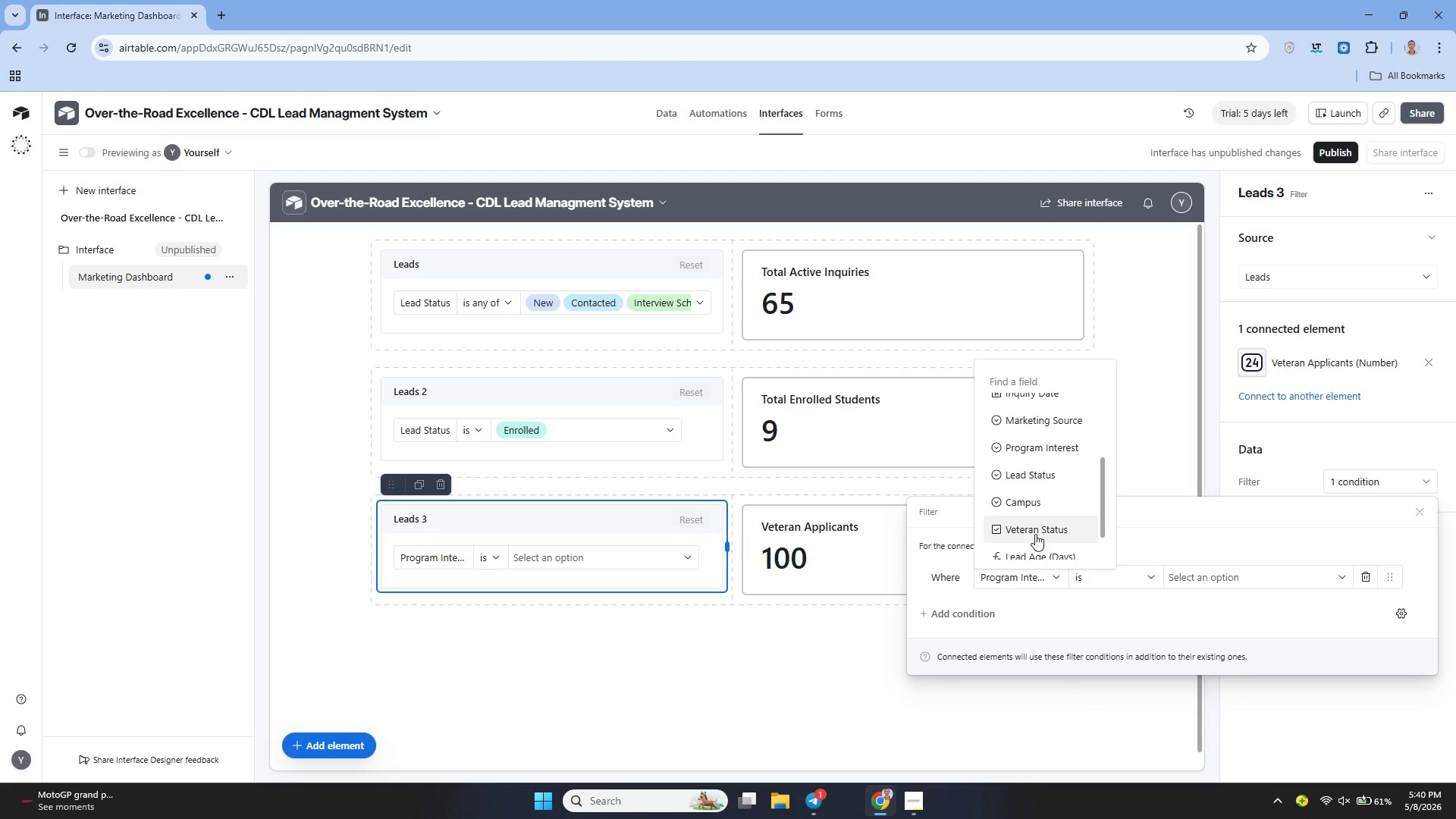 
left_click([1035, 534])
 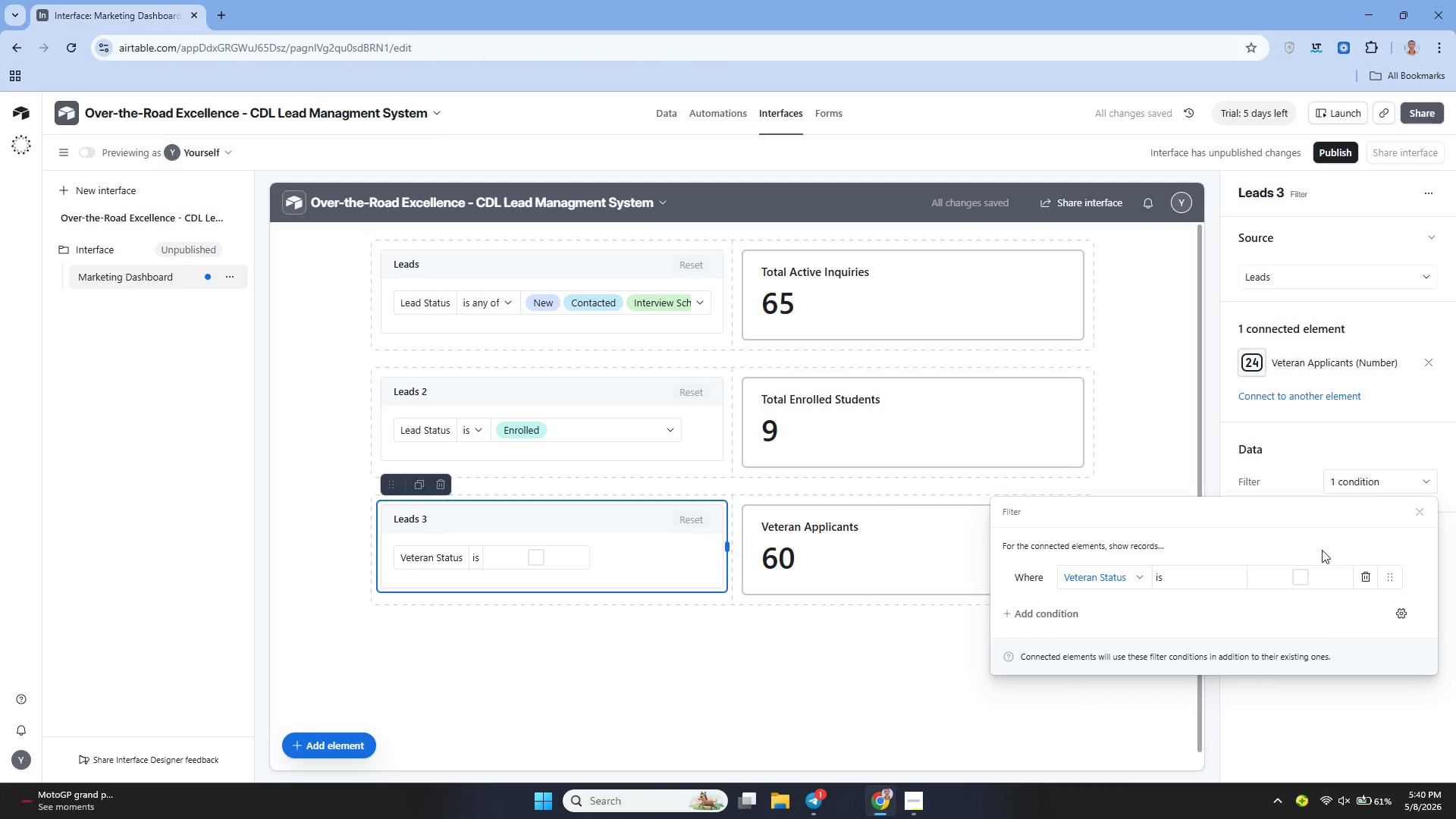 
left_click([1308, 578])
 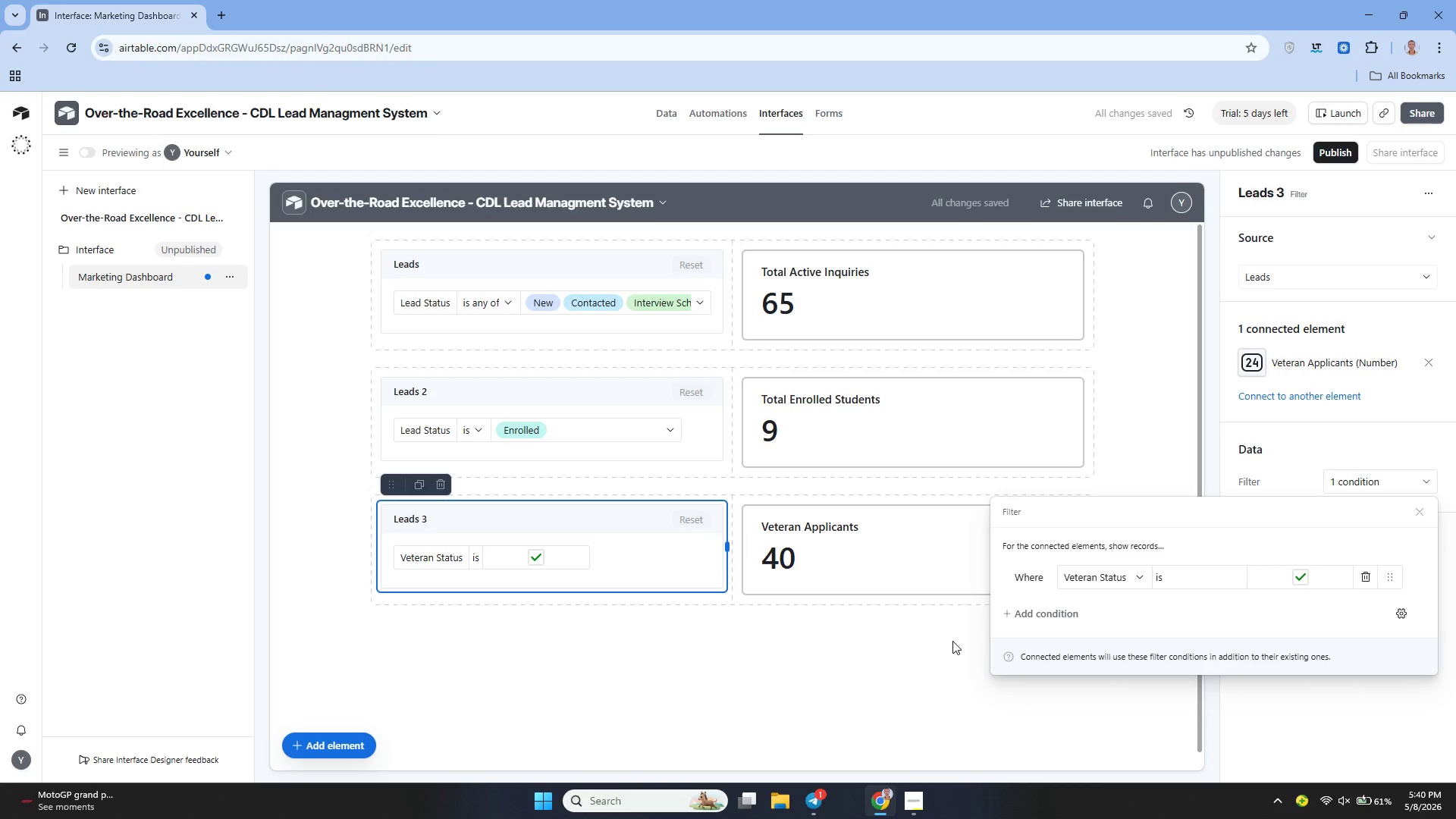 
left_click([952, 641])
 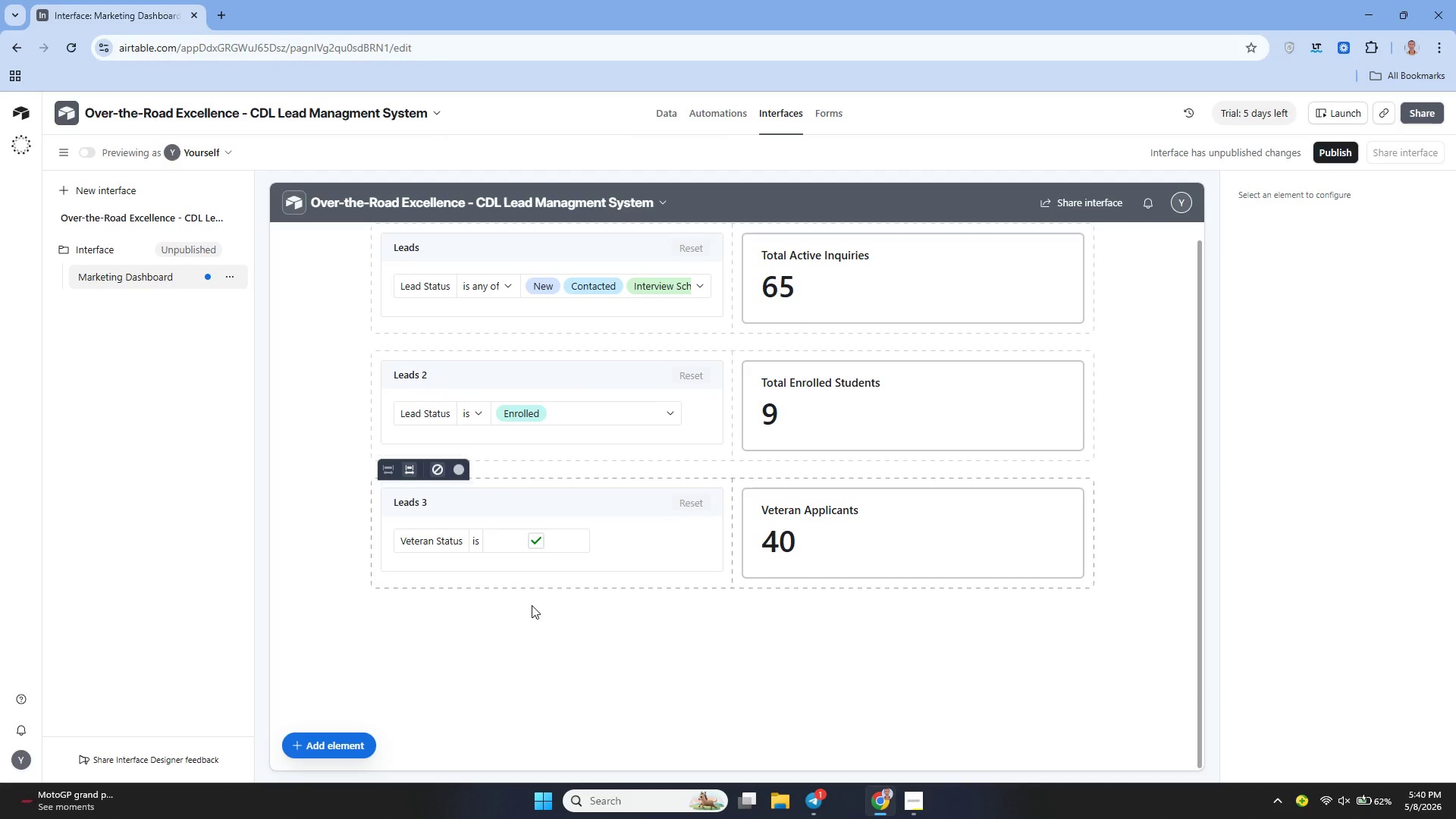 
wait(6.14)
 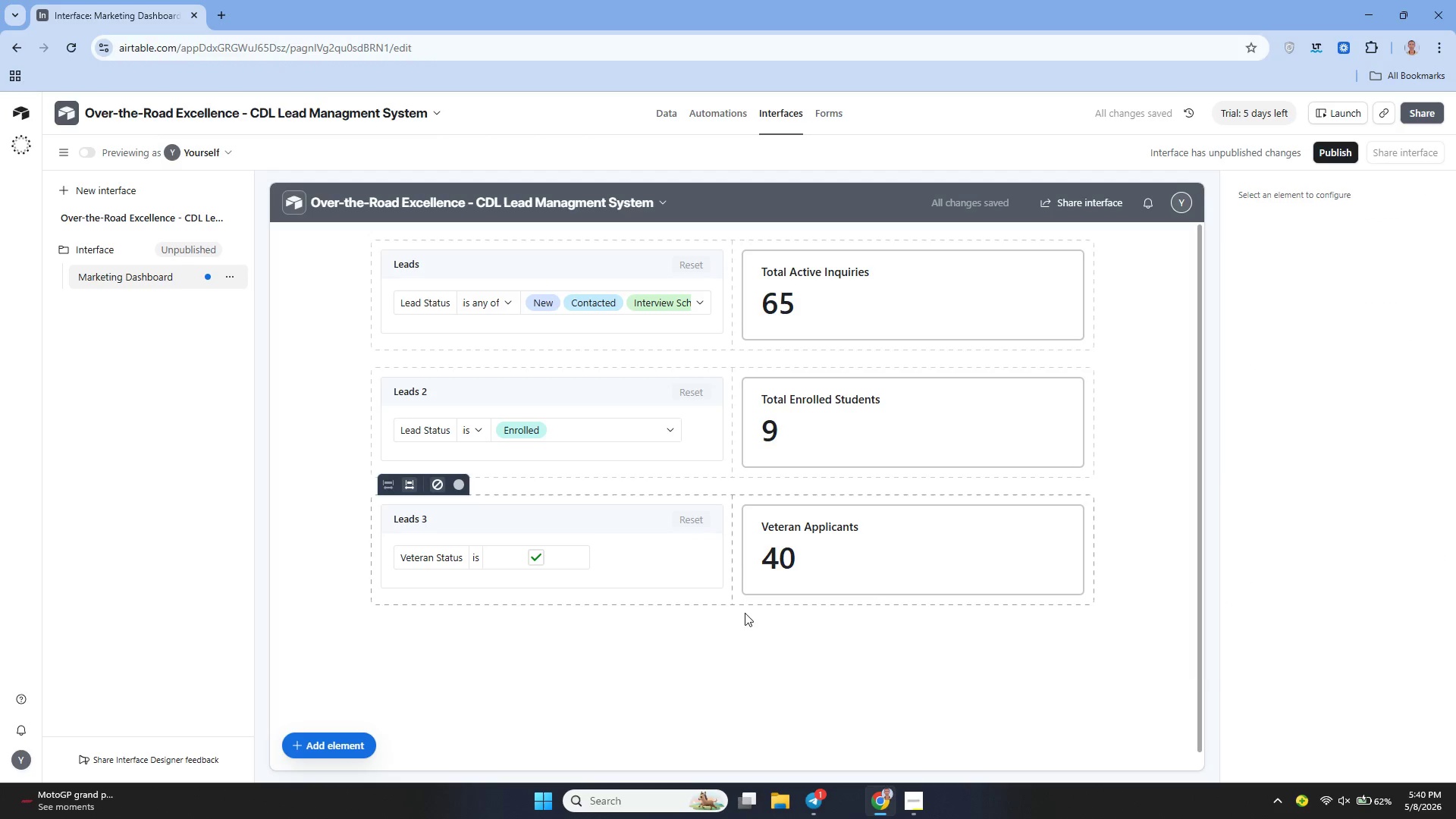 
left_click([330, 748])
 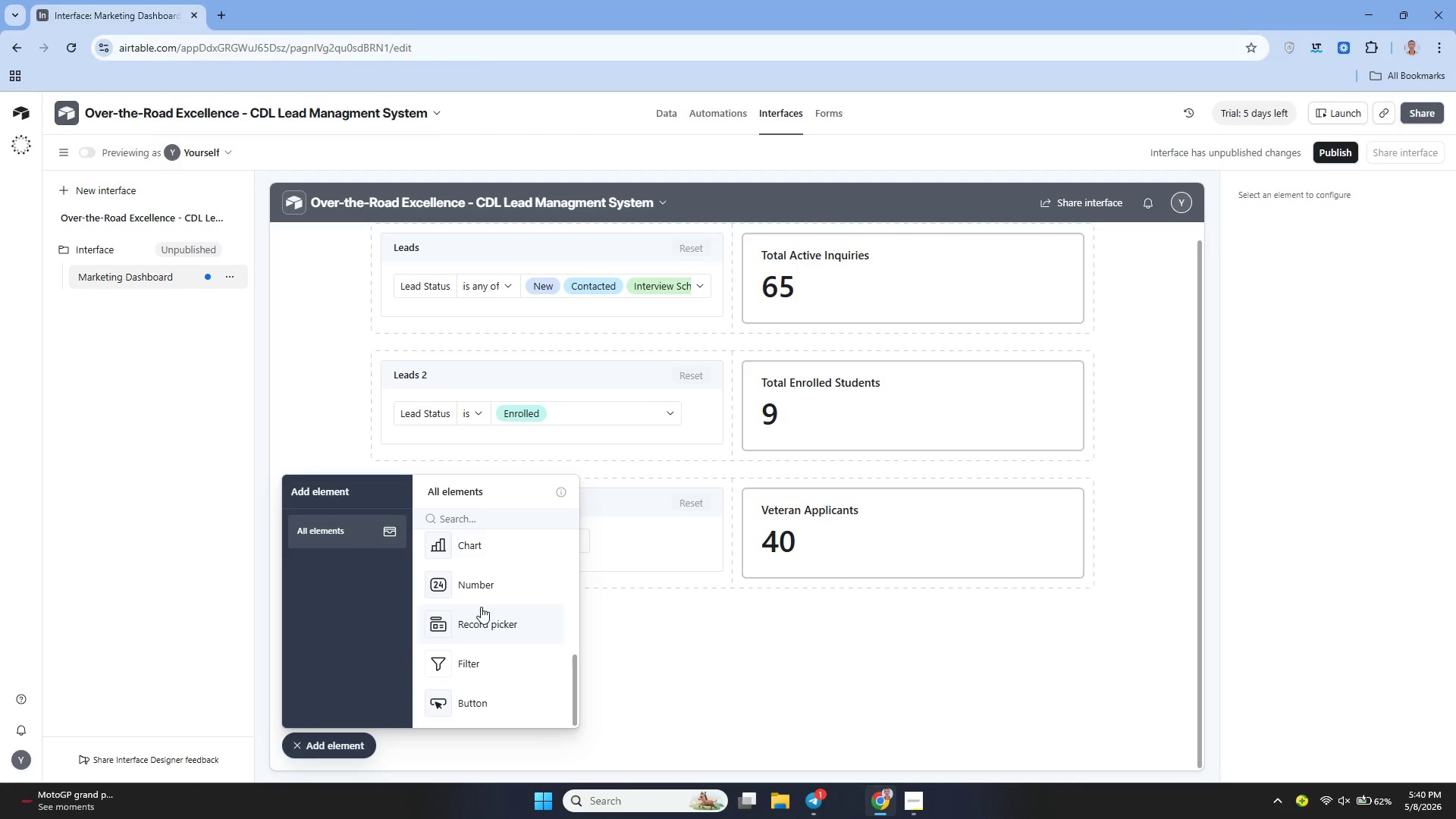 
left_click_drag(start_coordinate=[473, 541], to_coordinate=[740, 655])
 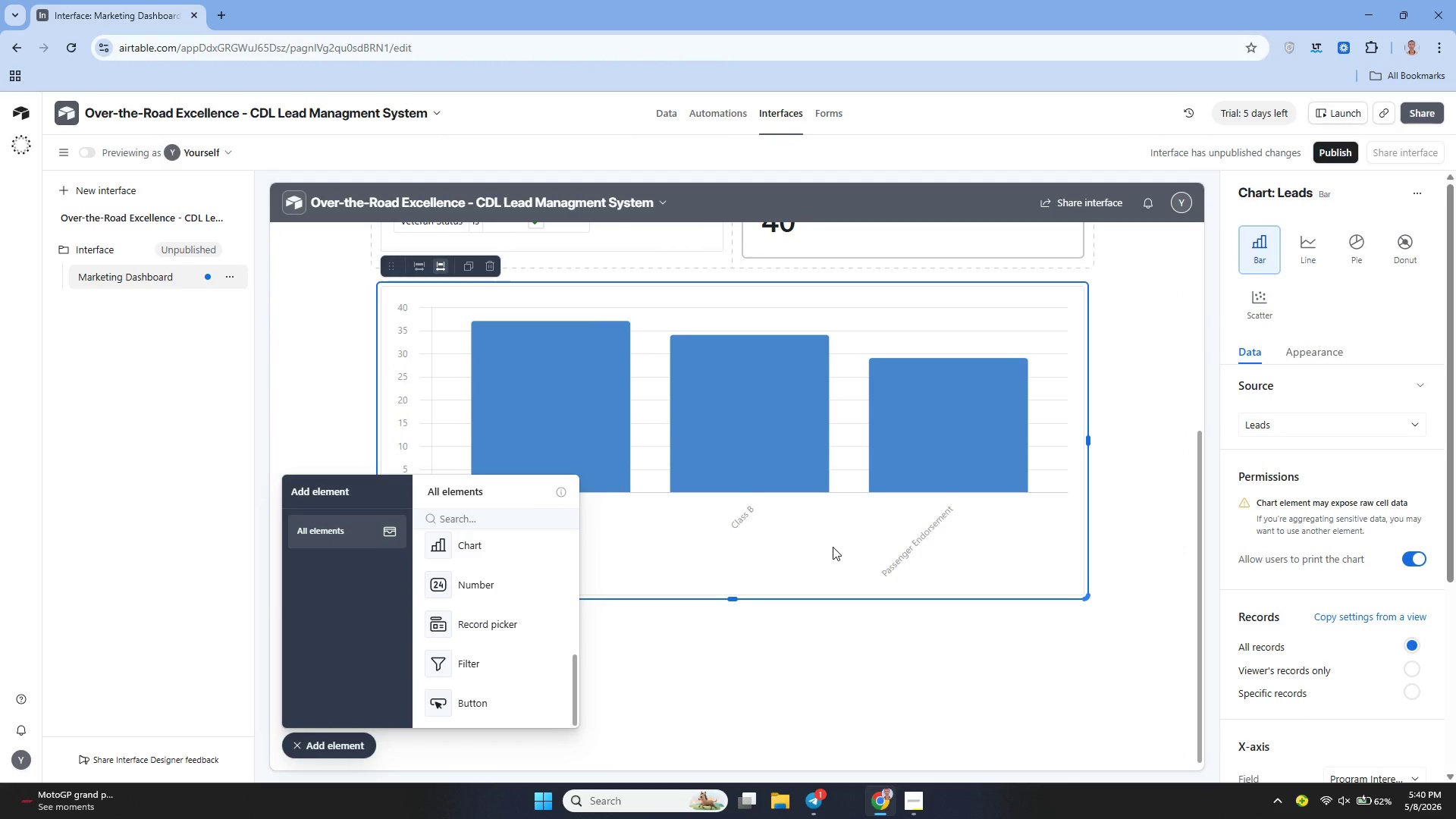 
wait(12.47)
 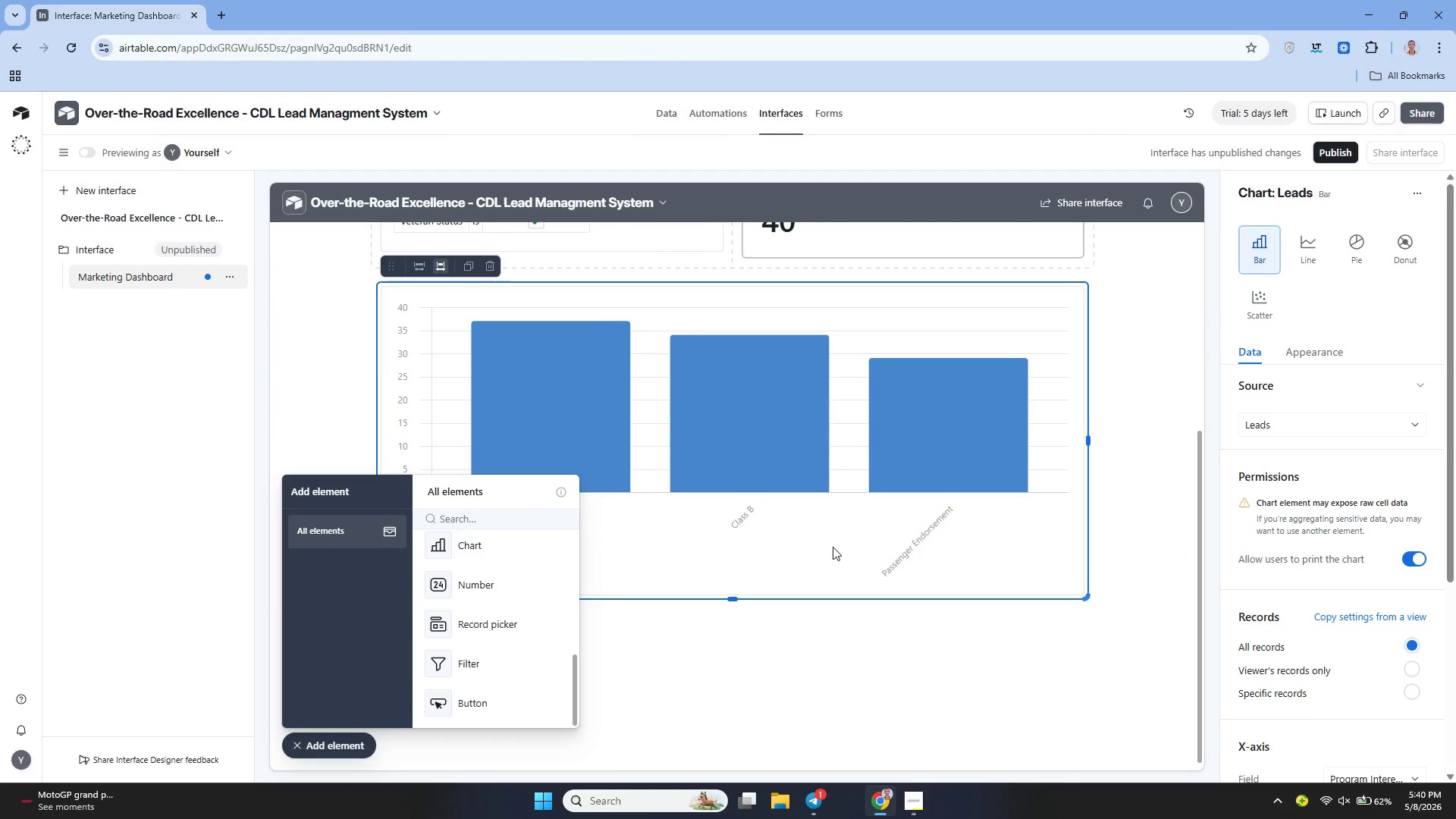 
left_click([1357, 198])
 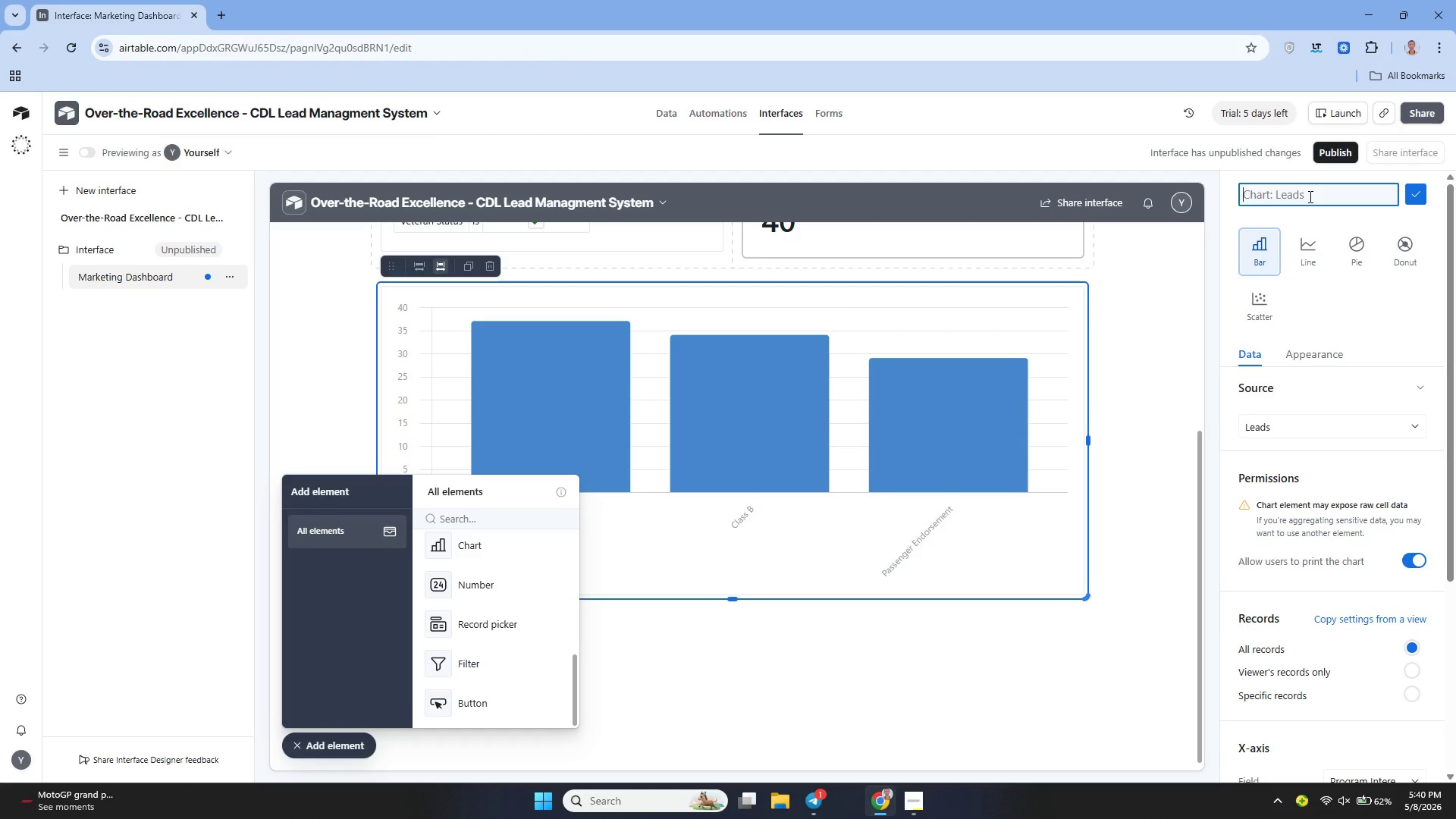 
type(Lead bu)
key(Backspace)
type(y )
 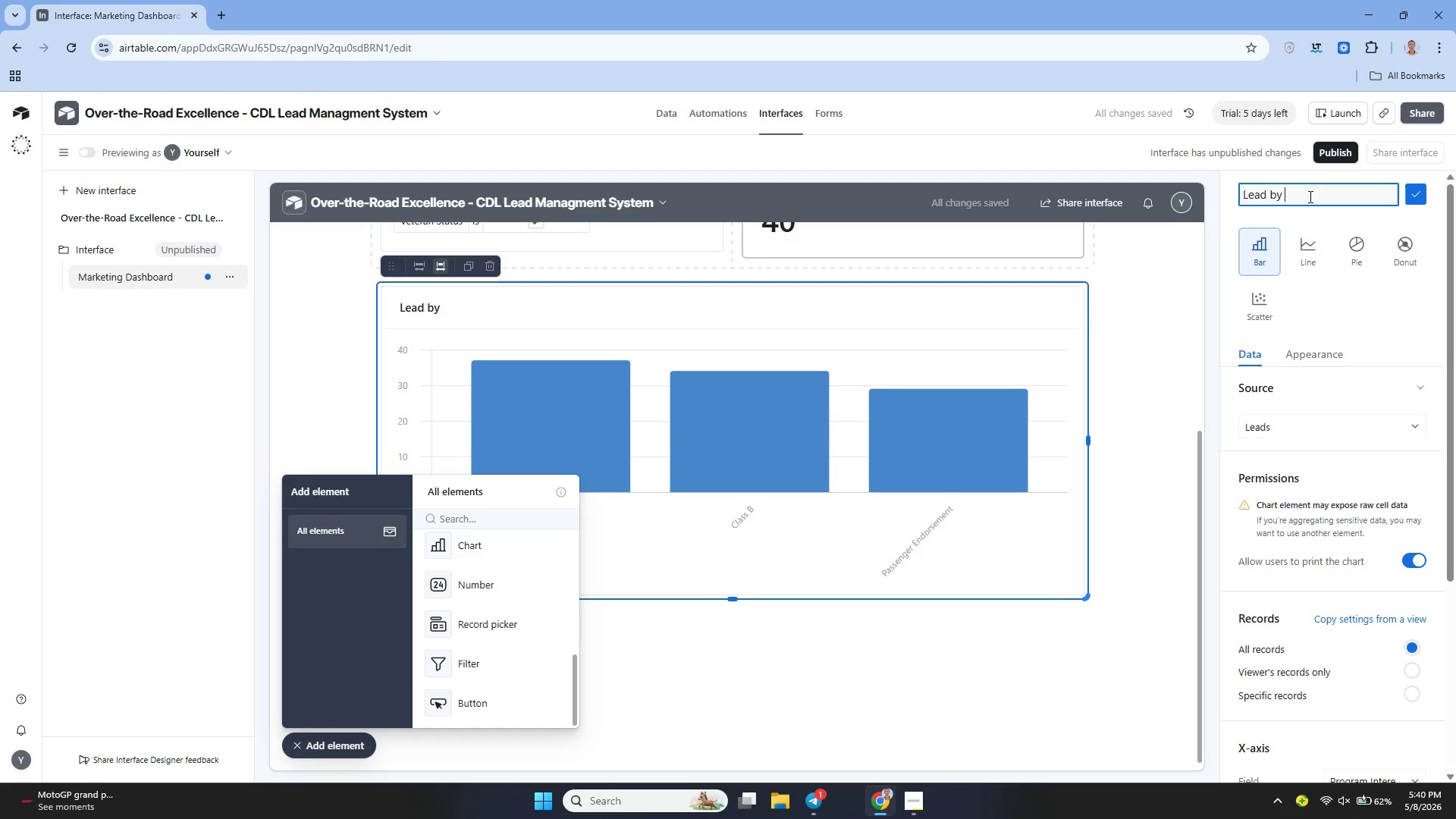 
type(MArketing)
 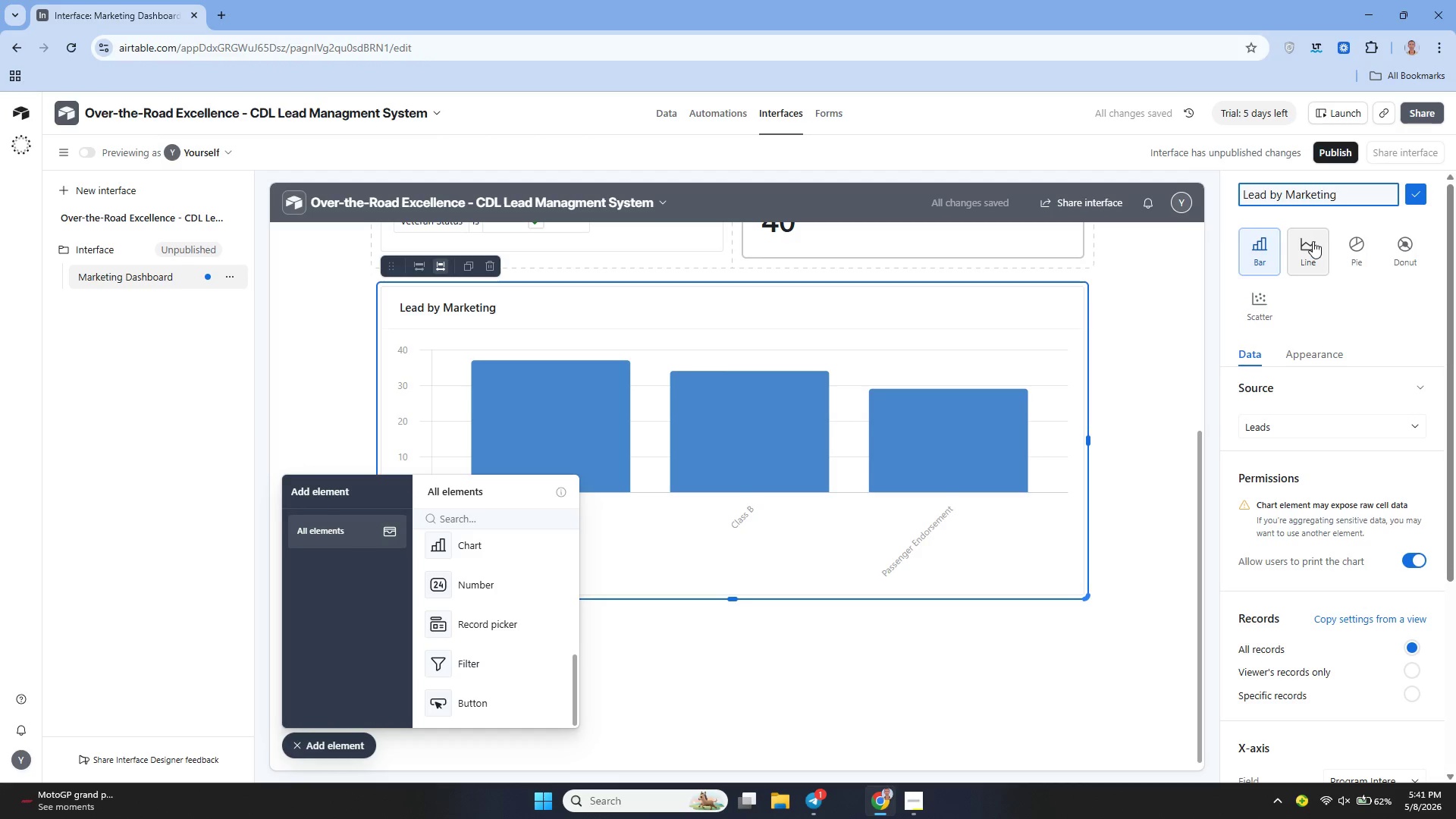 
type( Source)
 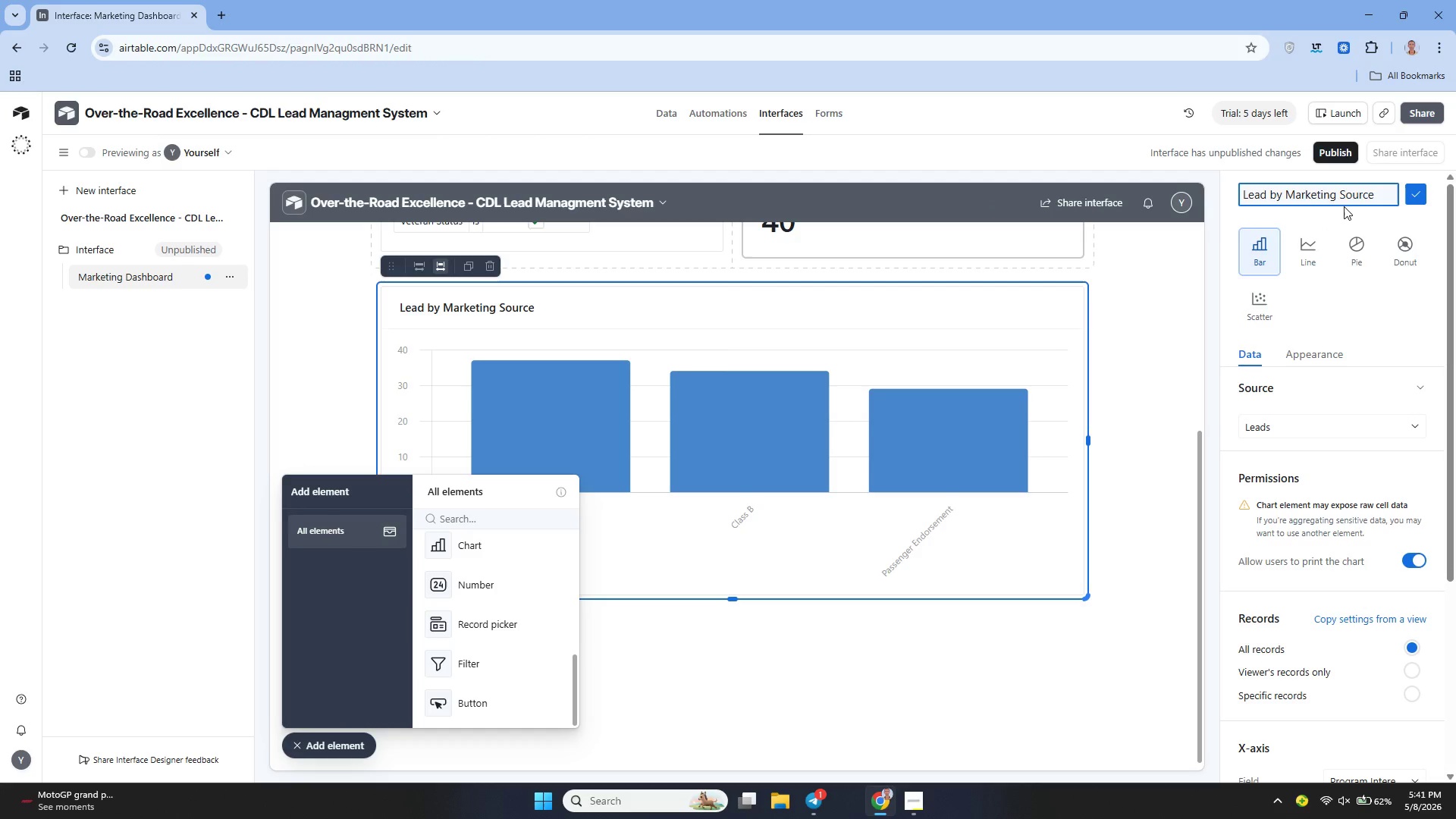 
wait(16.39)
 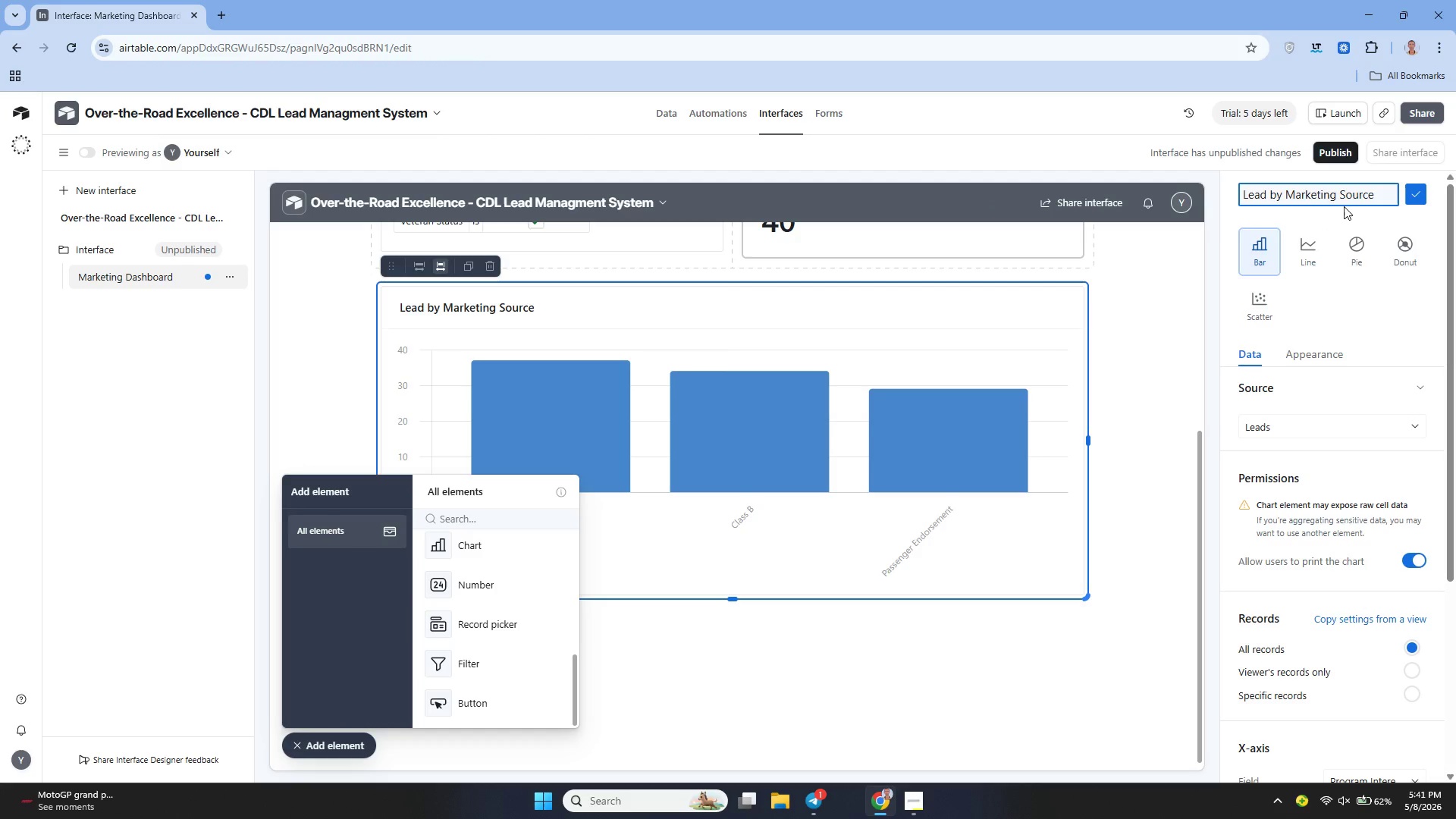 
left_click([1420, 187])
 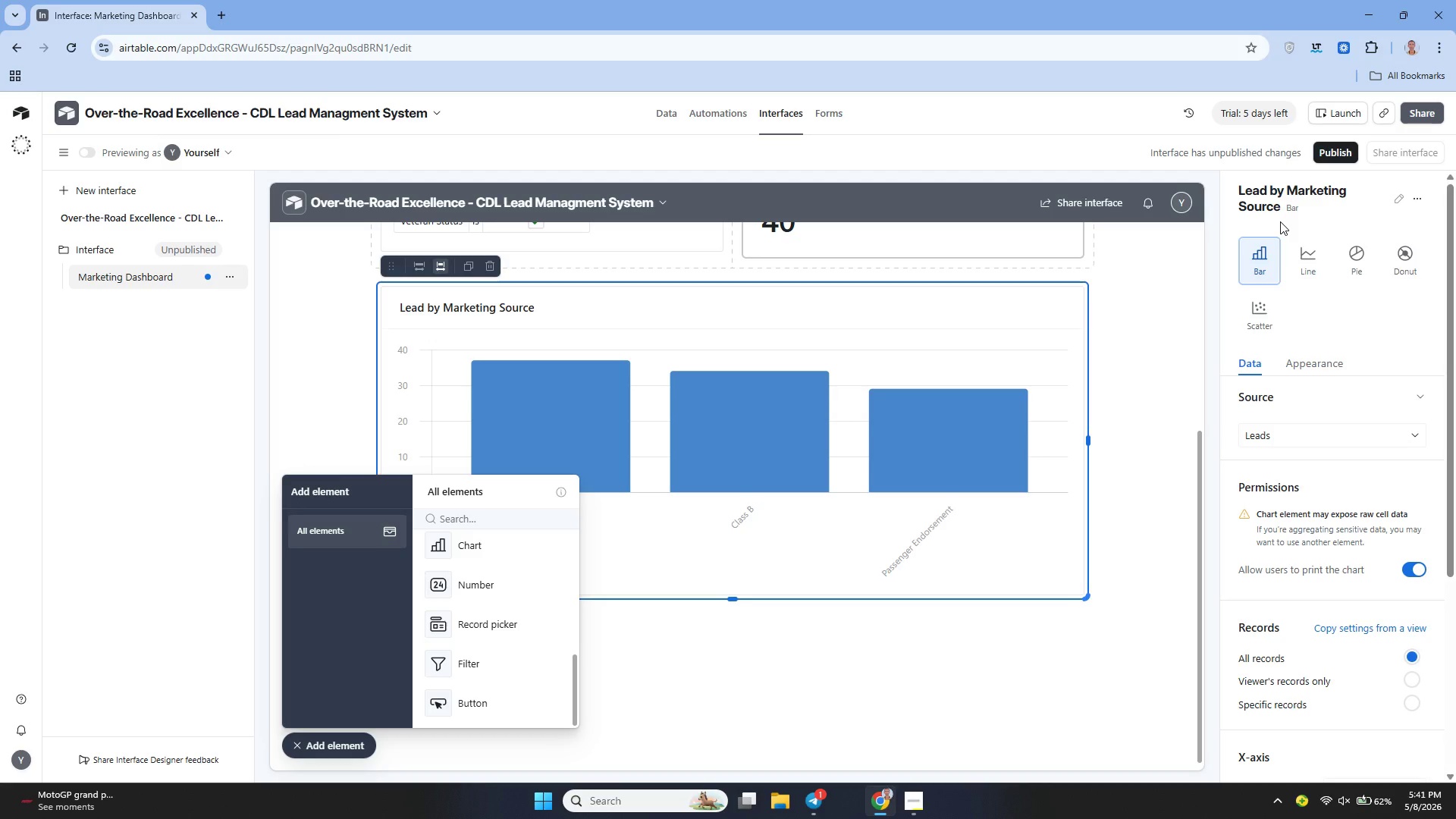 
wait(13.11)
 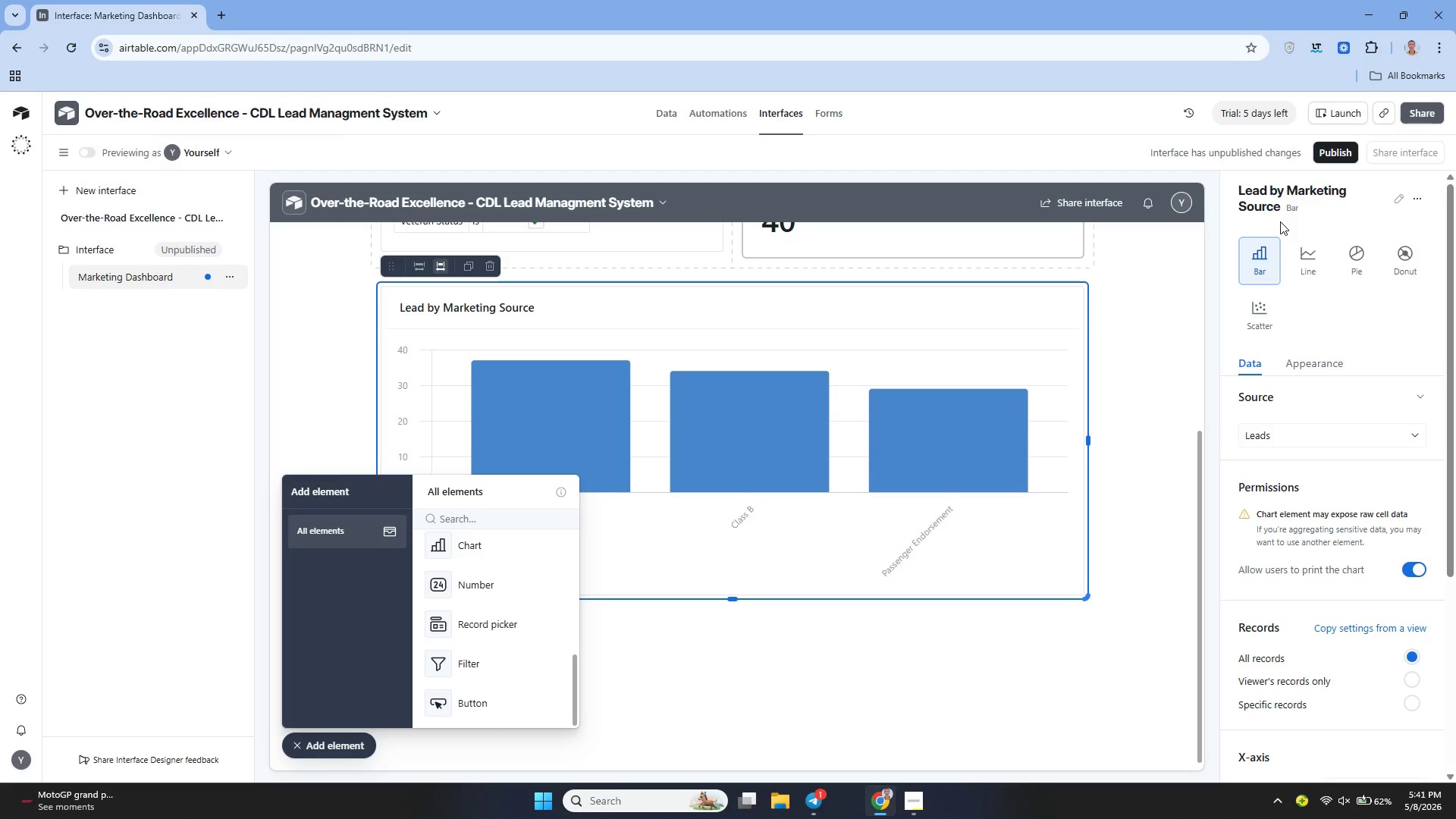 
mouse_move([1256, 482])
 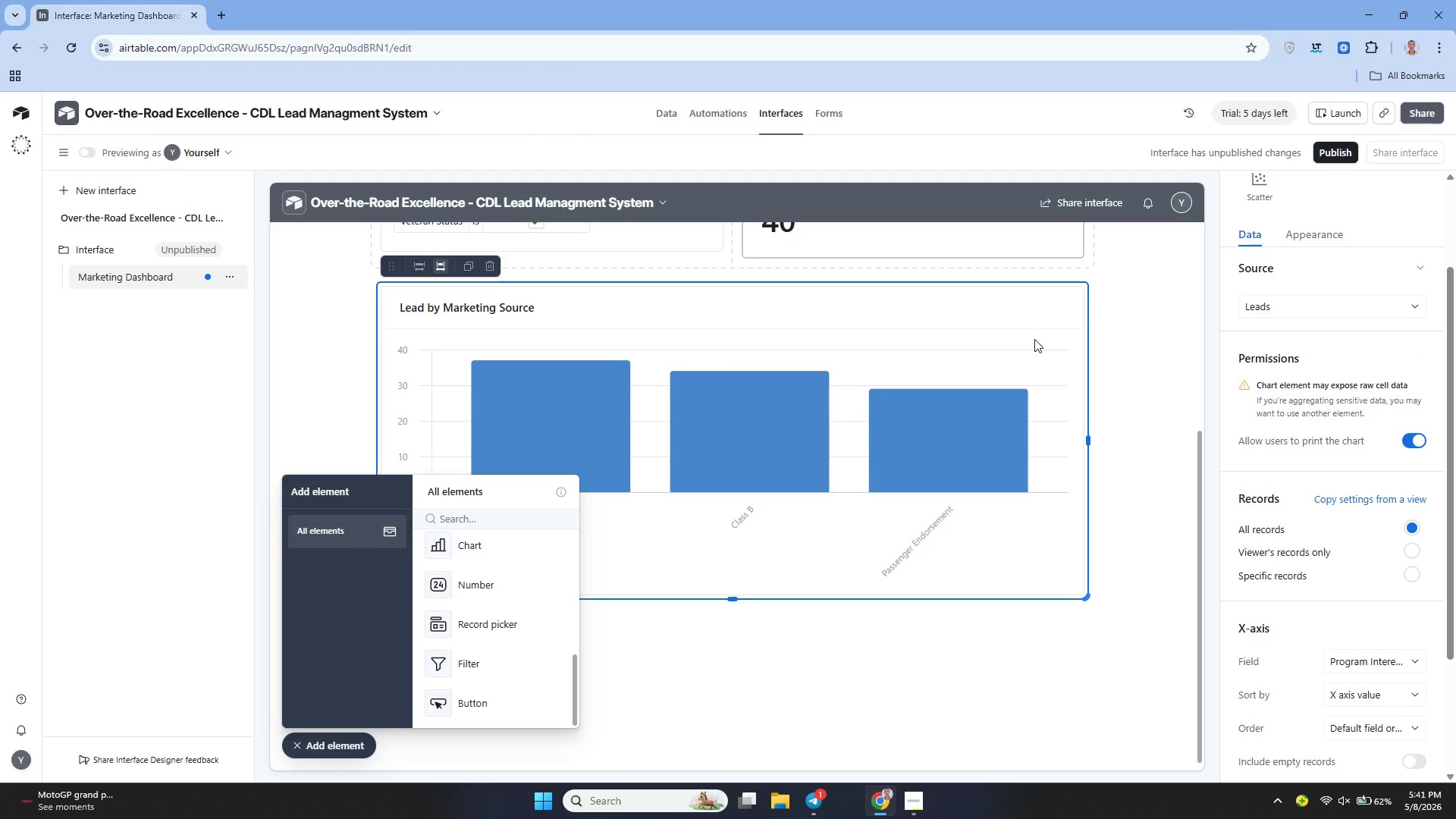 
left_click([1034, 339])
 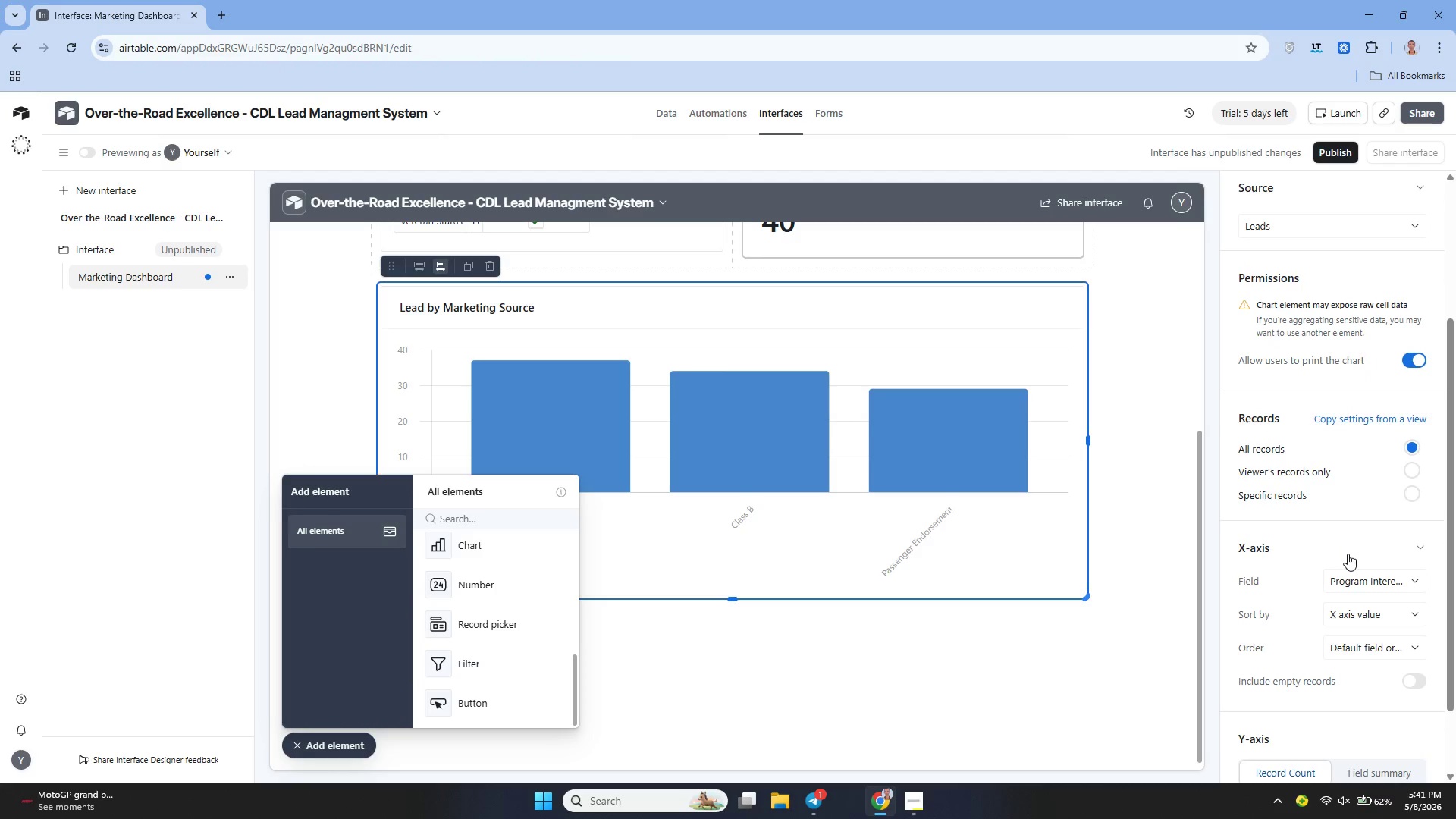 
wait(6.3)
 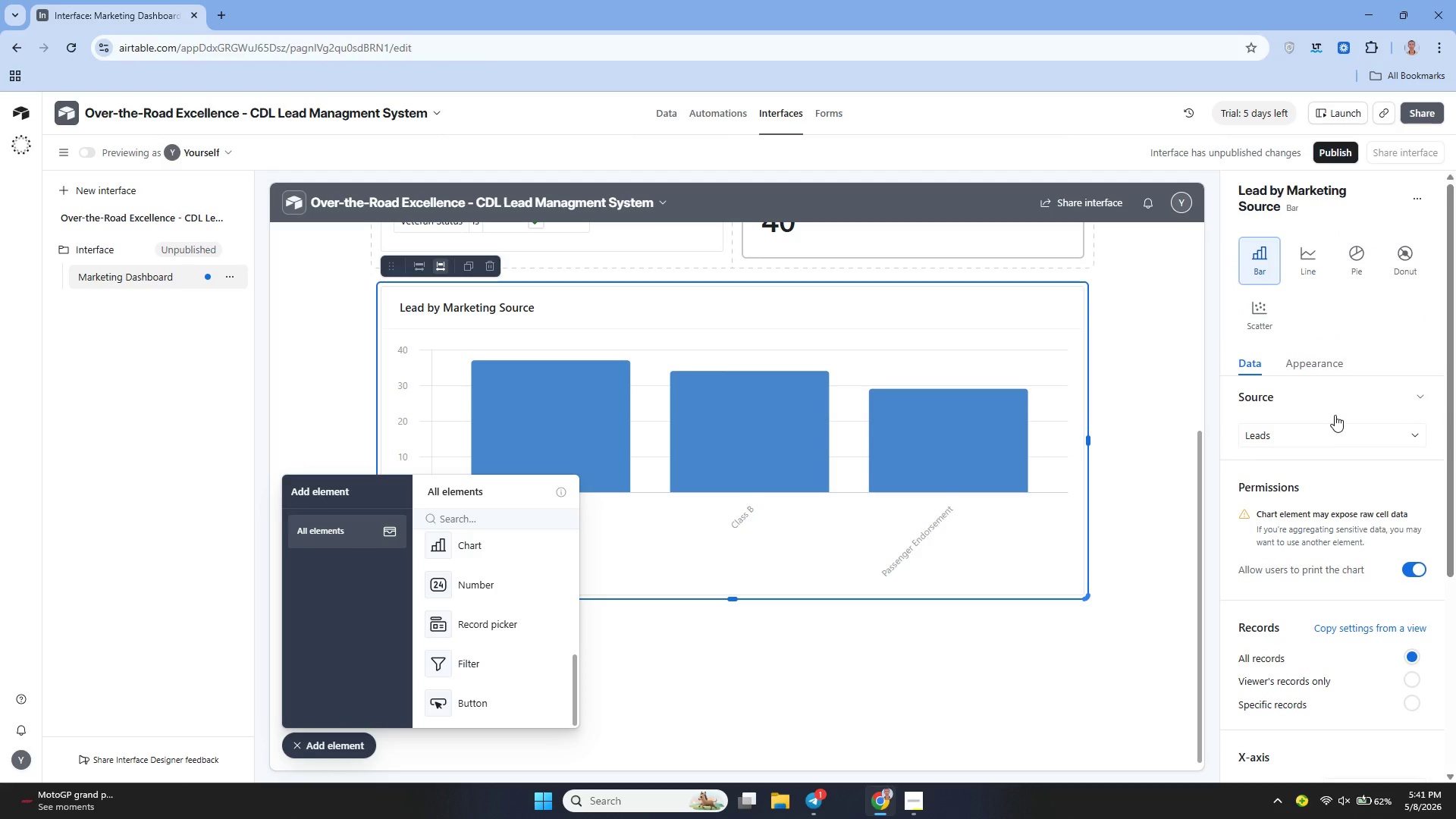 
left_click([1361, 586])
 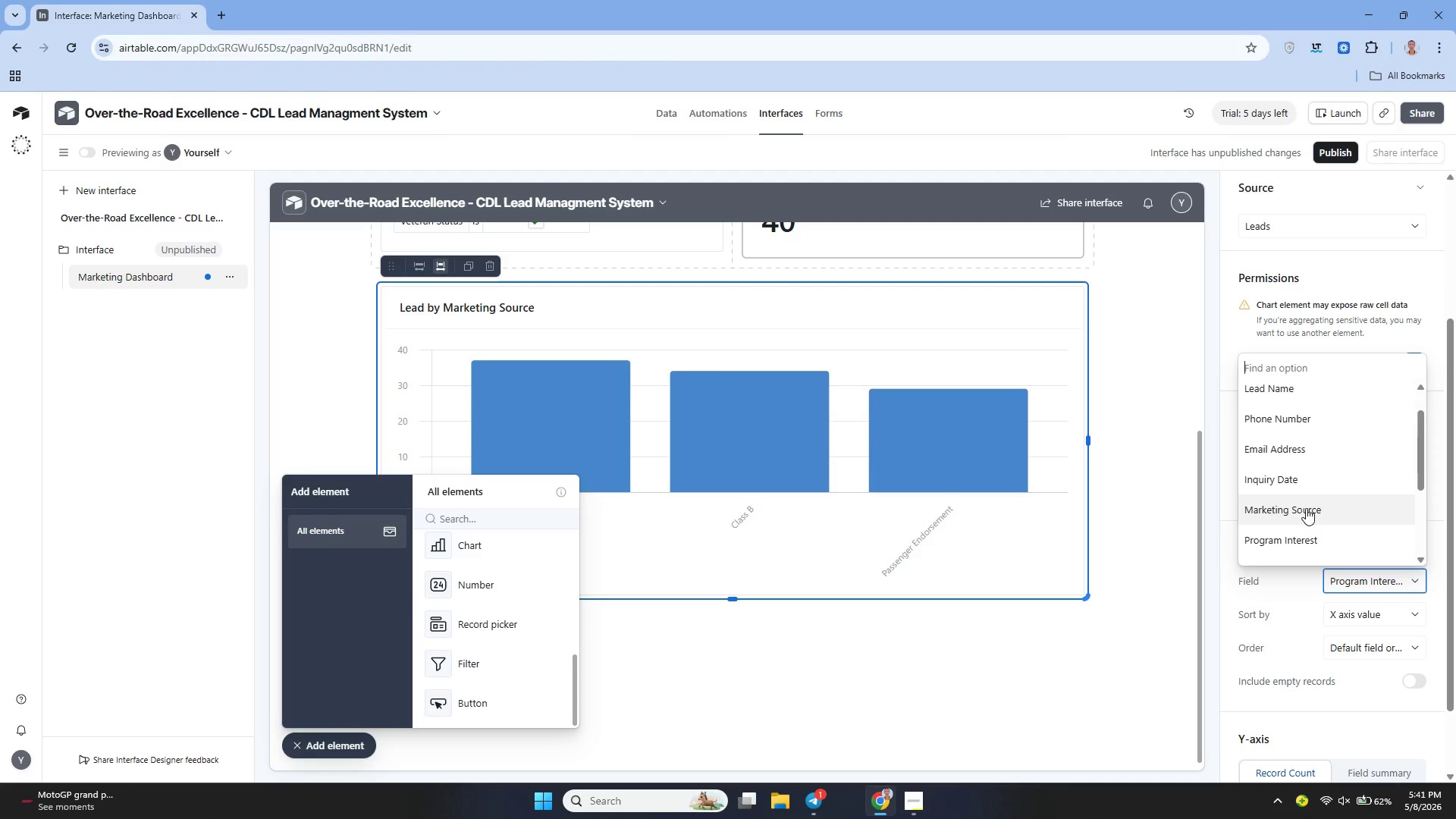 
left_click([1306, 508])
 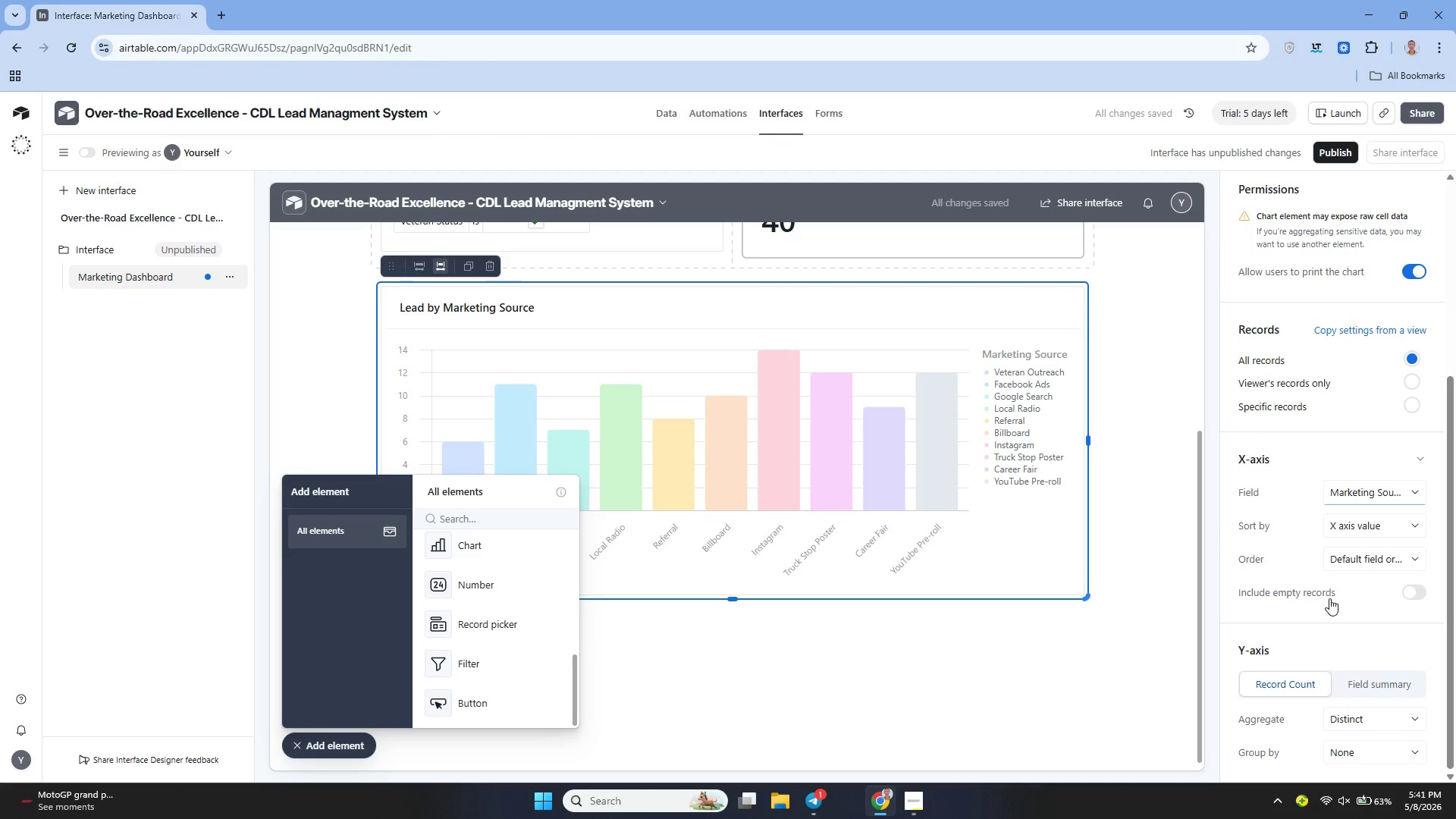 
wait(9.33)
 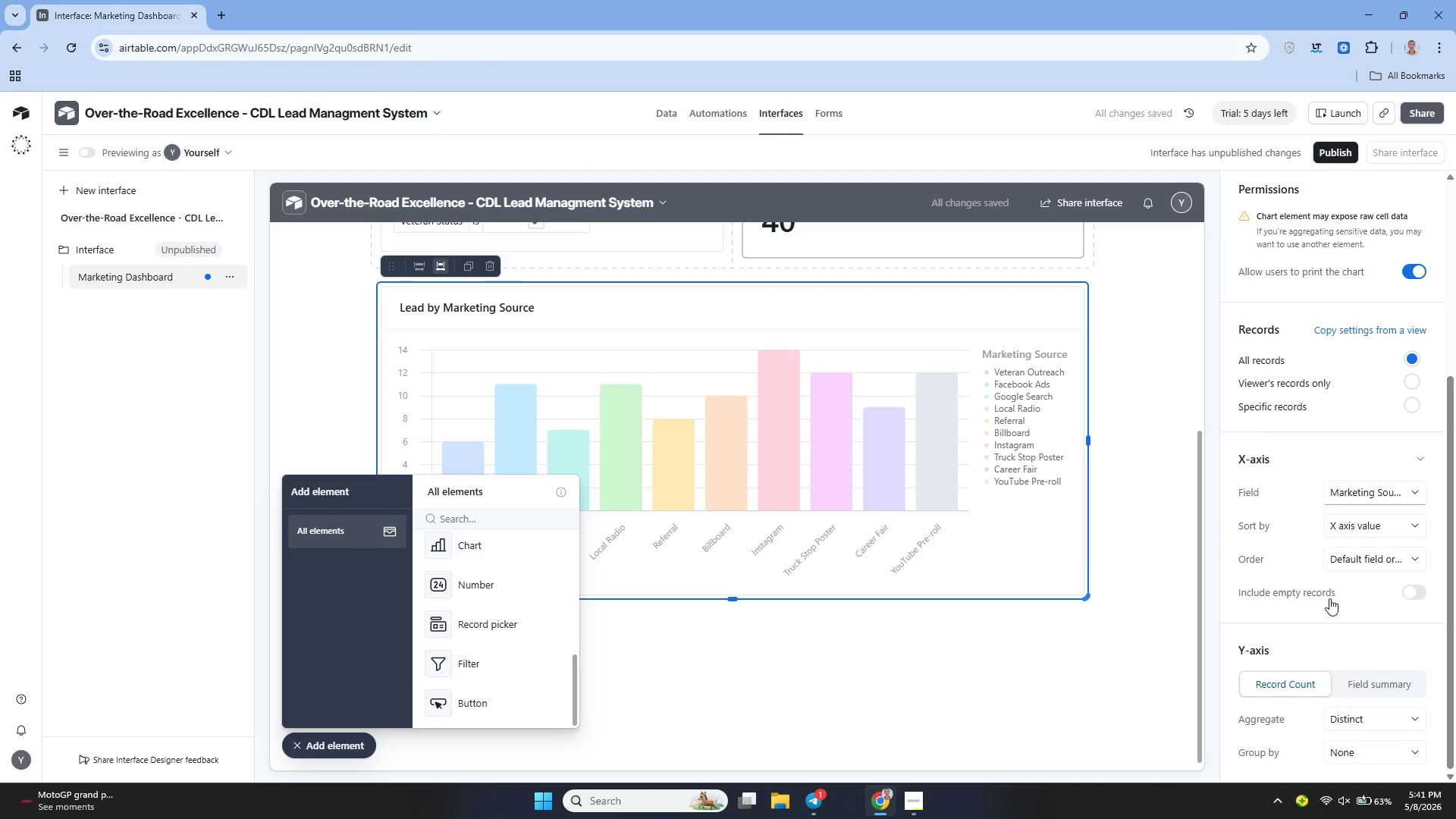 
left_click([1354, 744])
 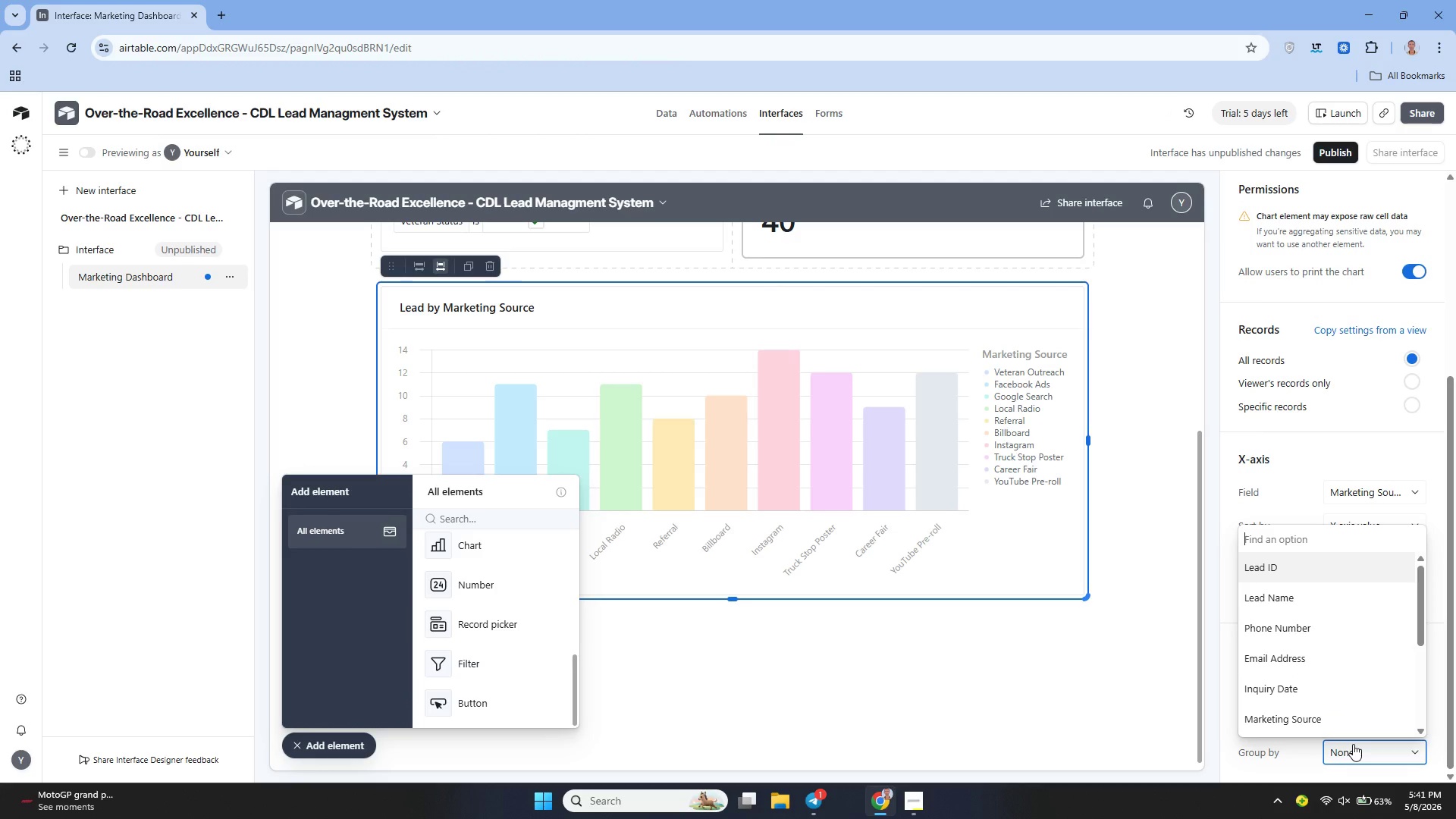 
left_click([1353, 744])
 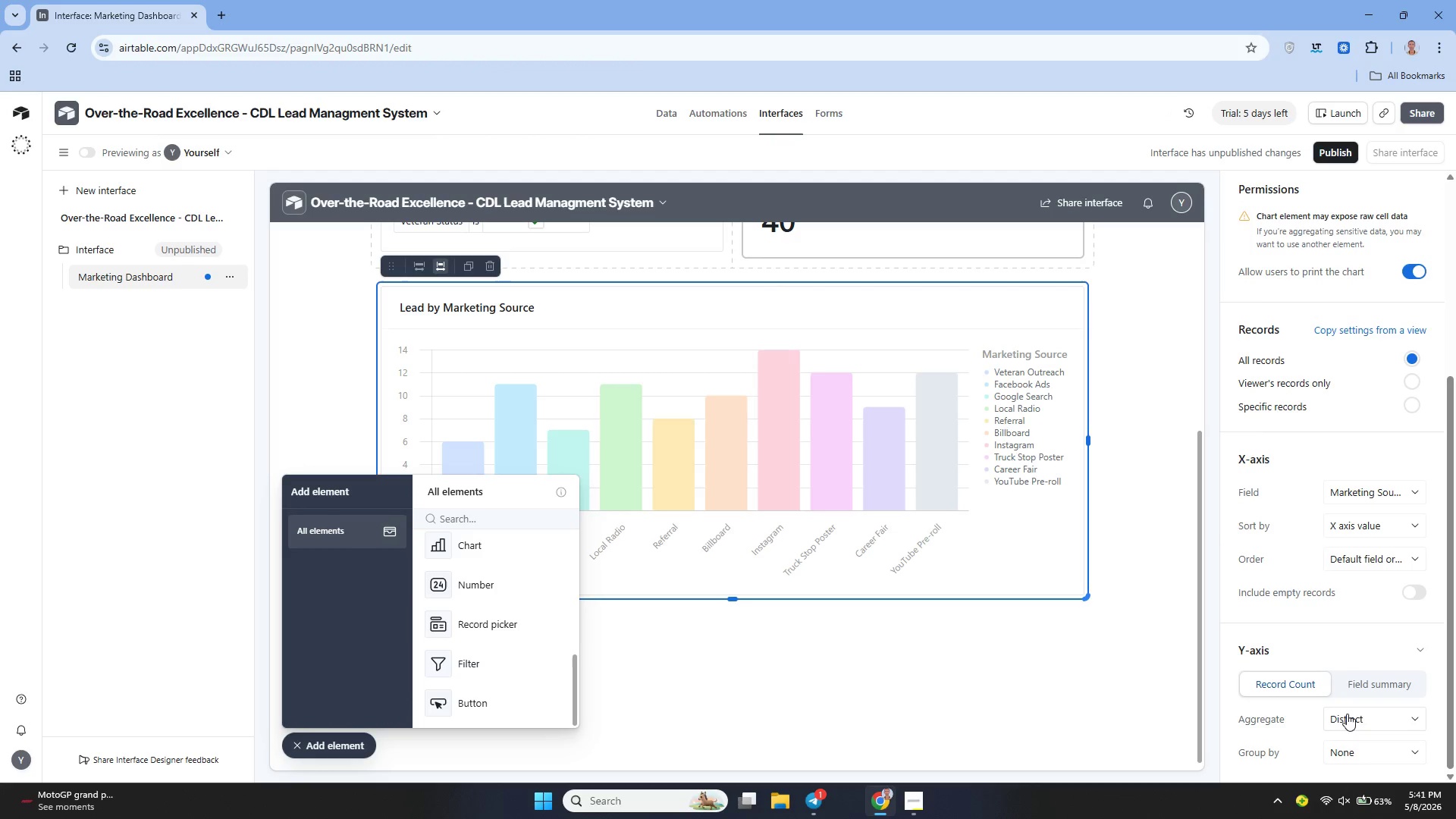 
left_click([1348, 714])
 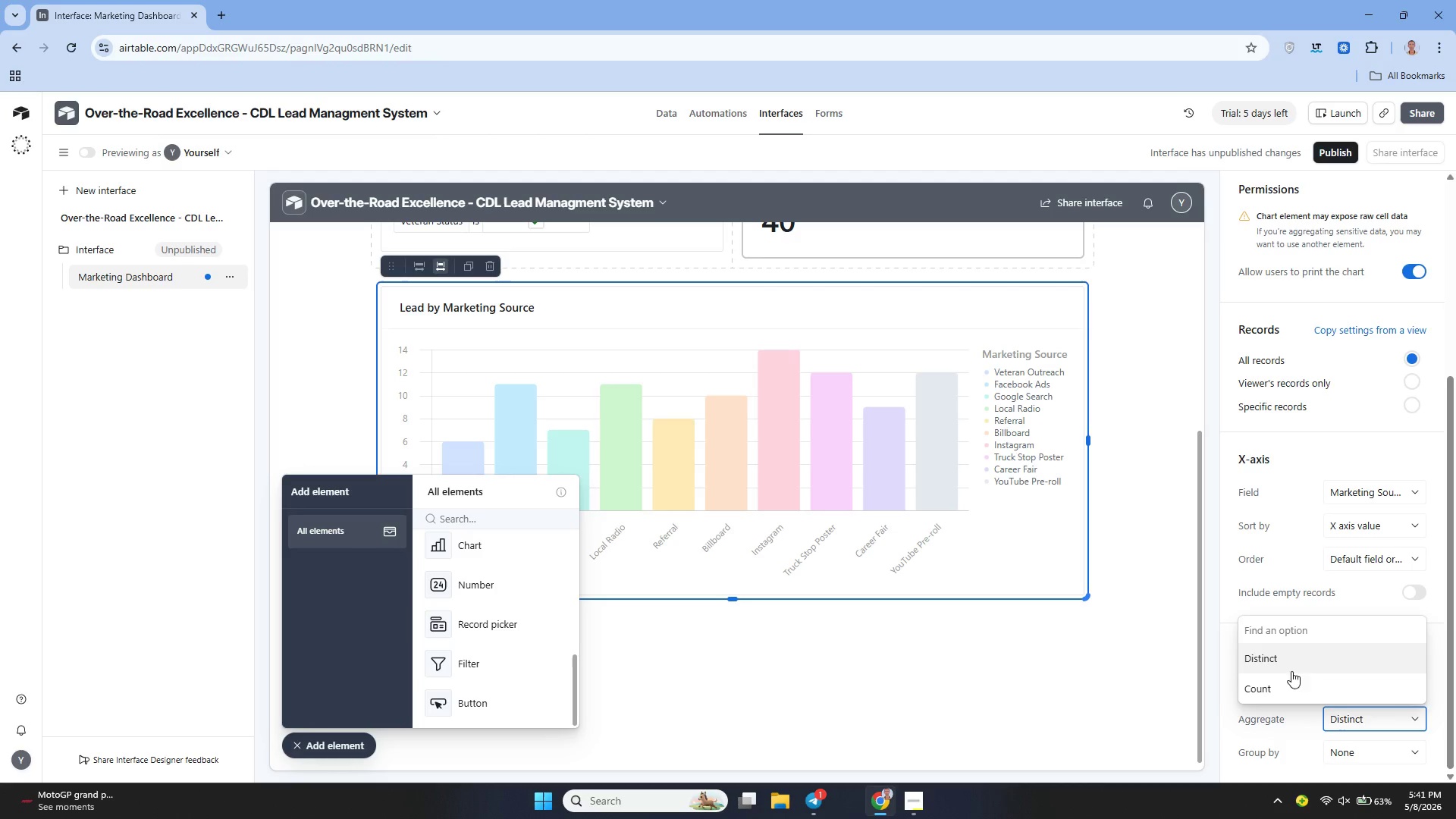 
left_click([1286, 679])
 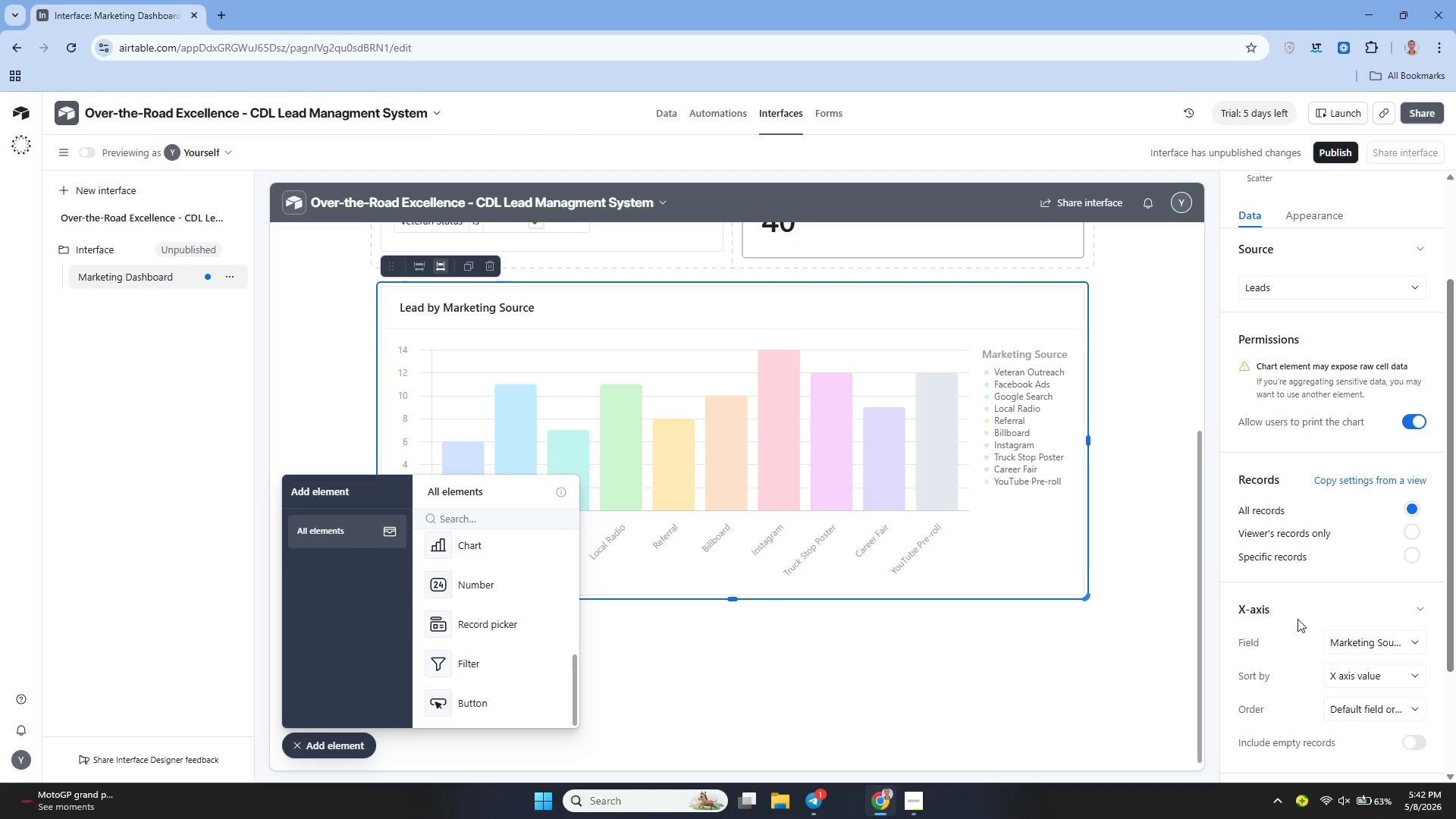 
wait(30.25)
 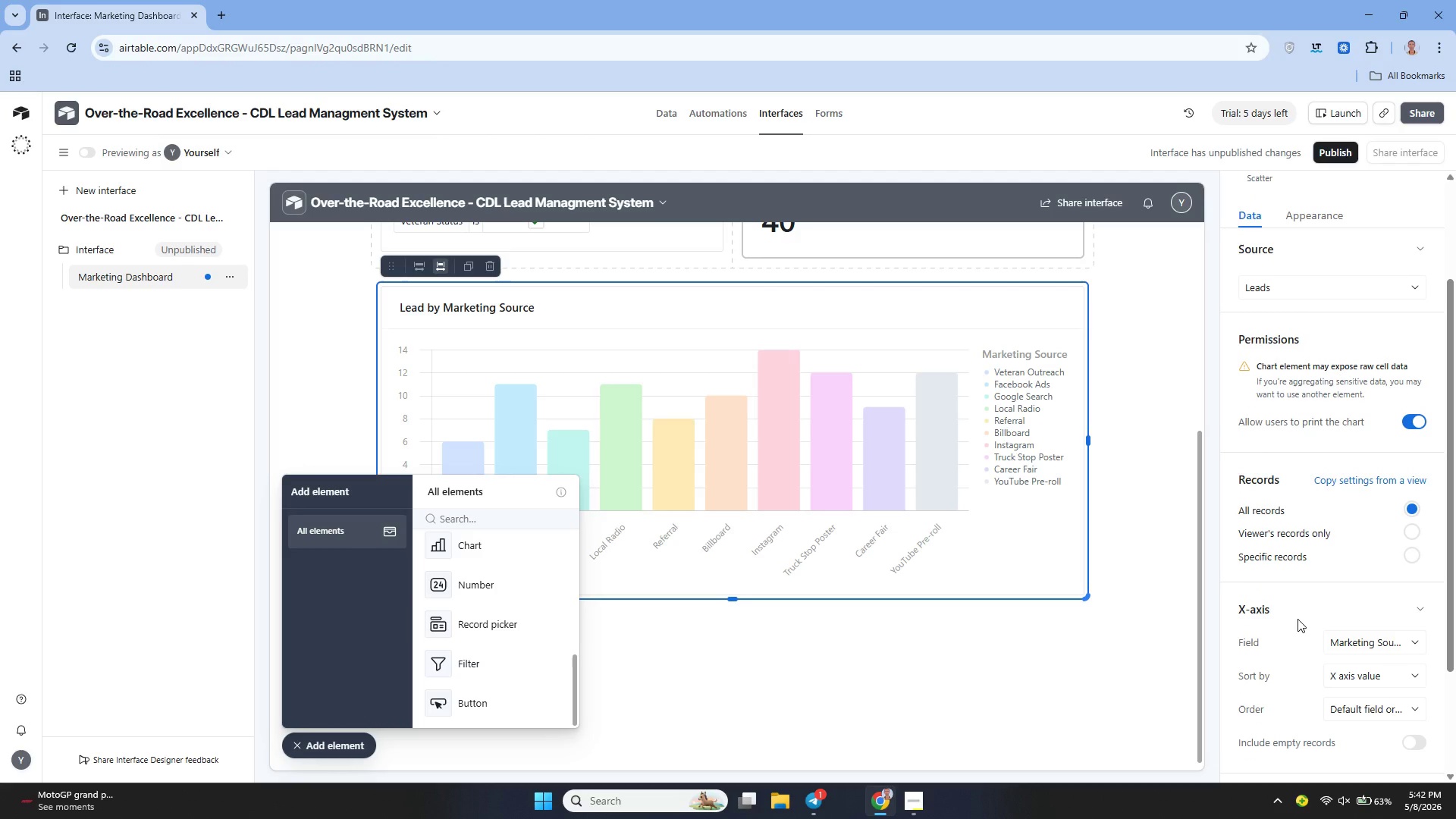 
left_click([1038, 463])
 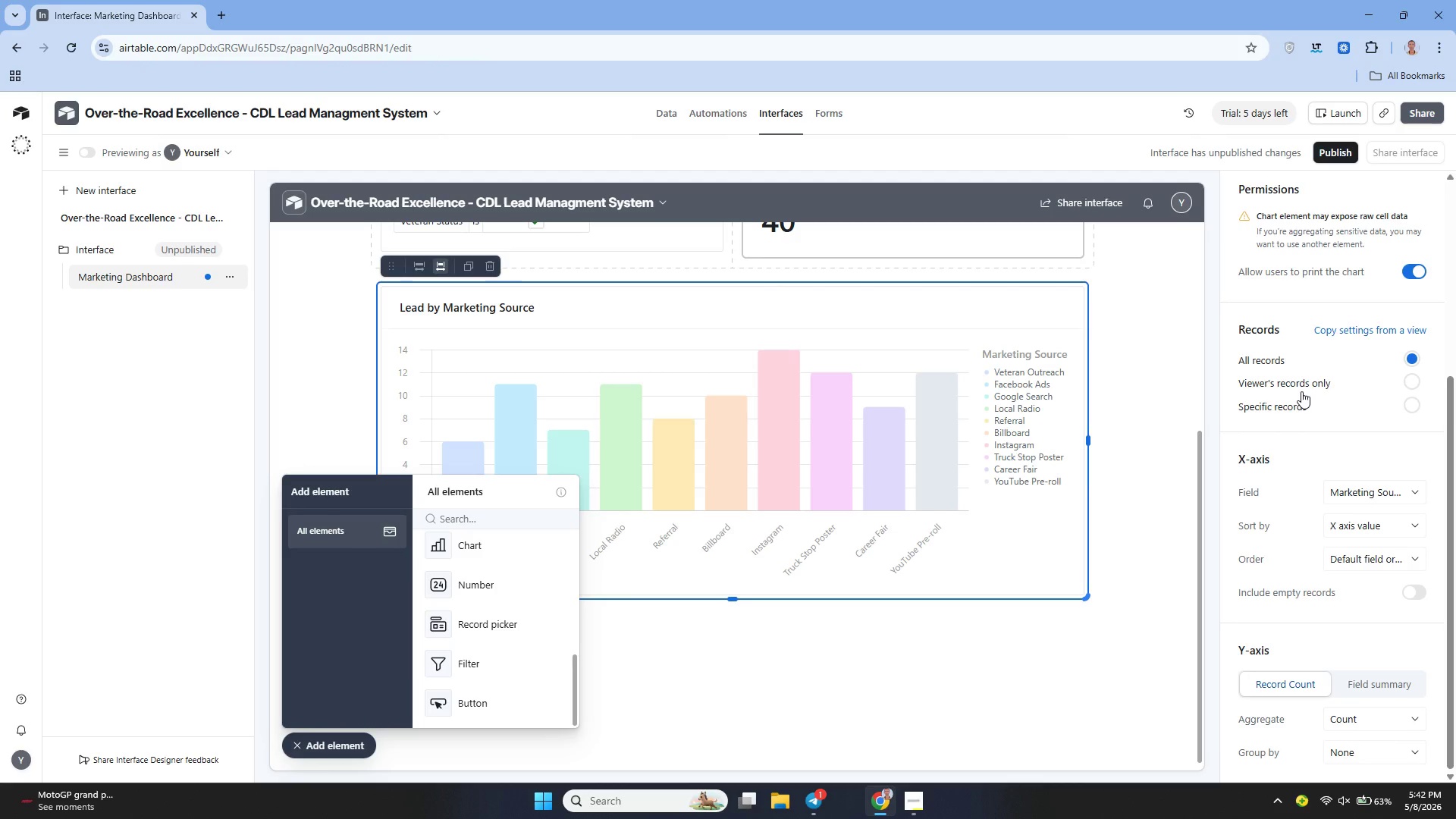 
wait(5.12)
 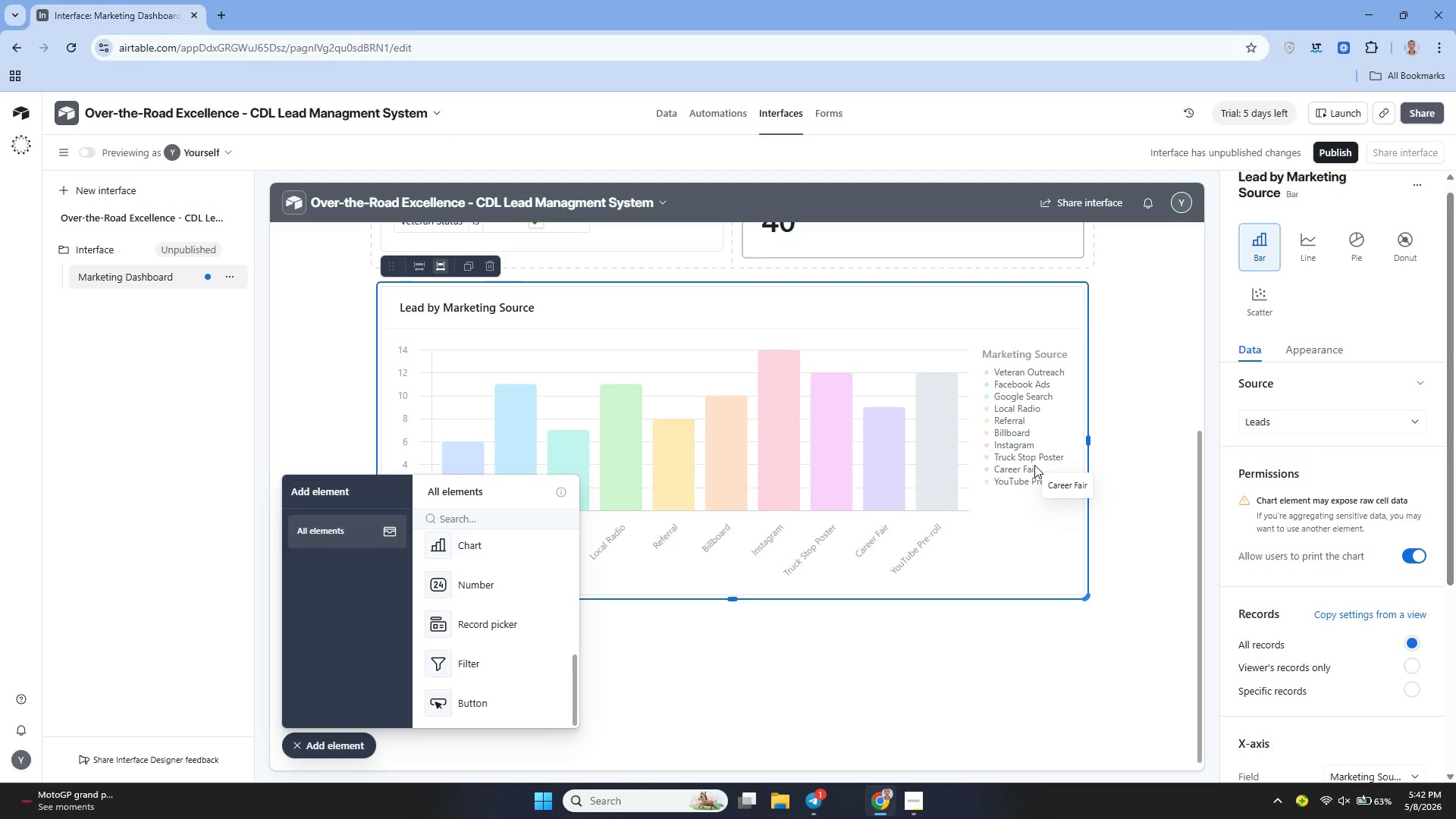 
left_click([1309, 359])
 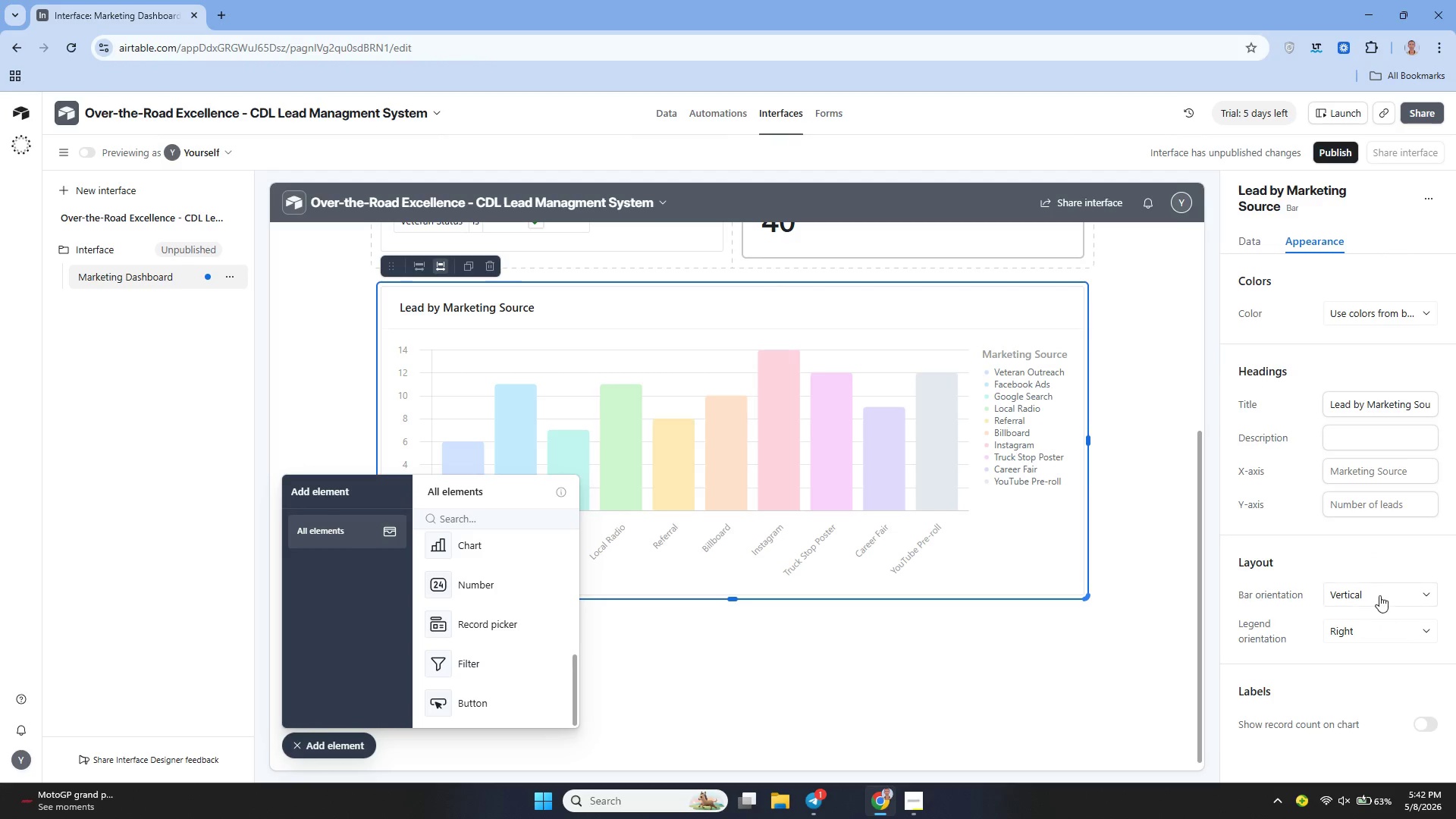 
left_click([1380, 590])
 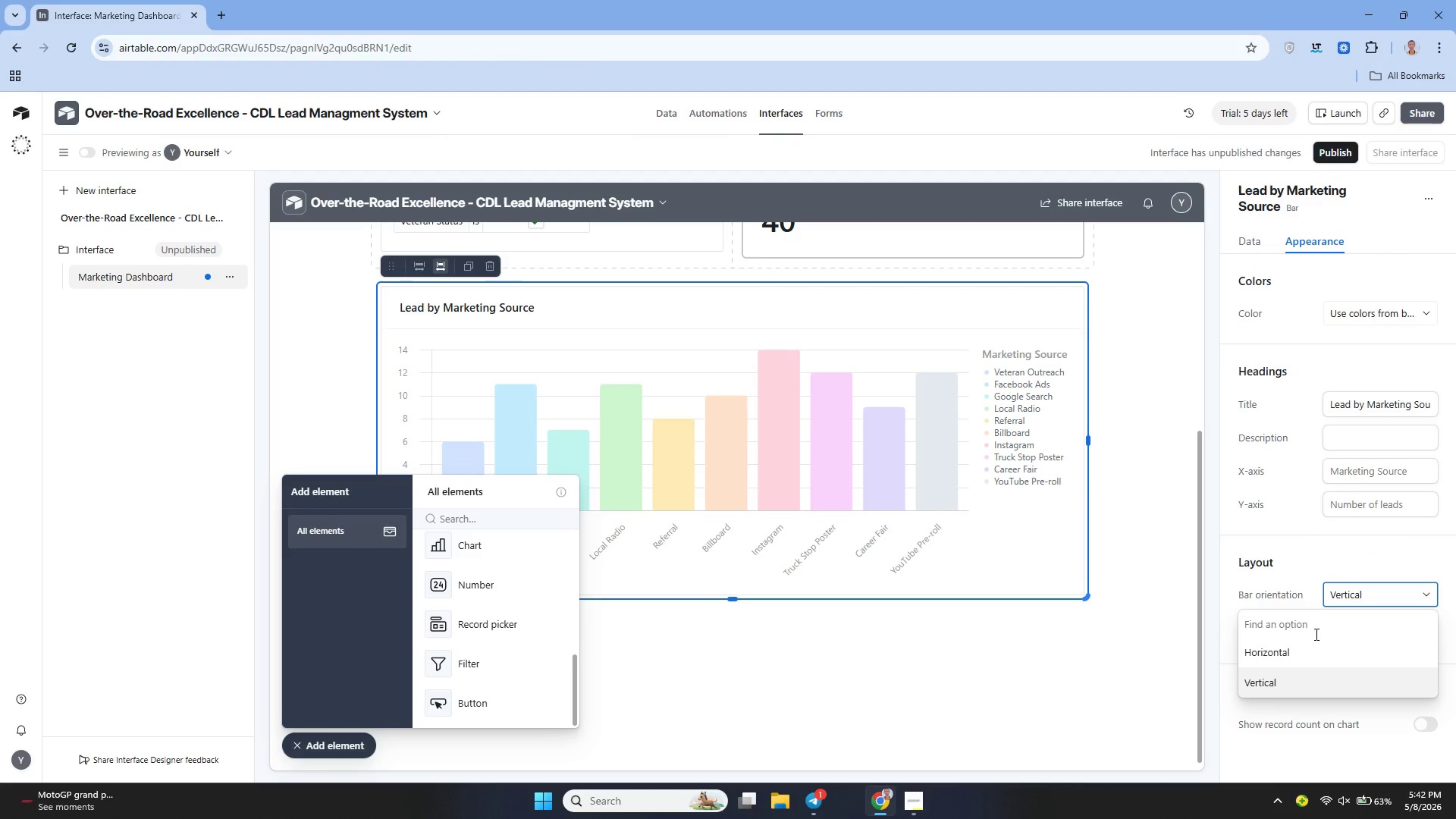 
left_click([1291, 654])
 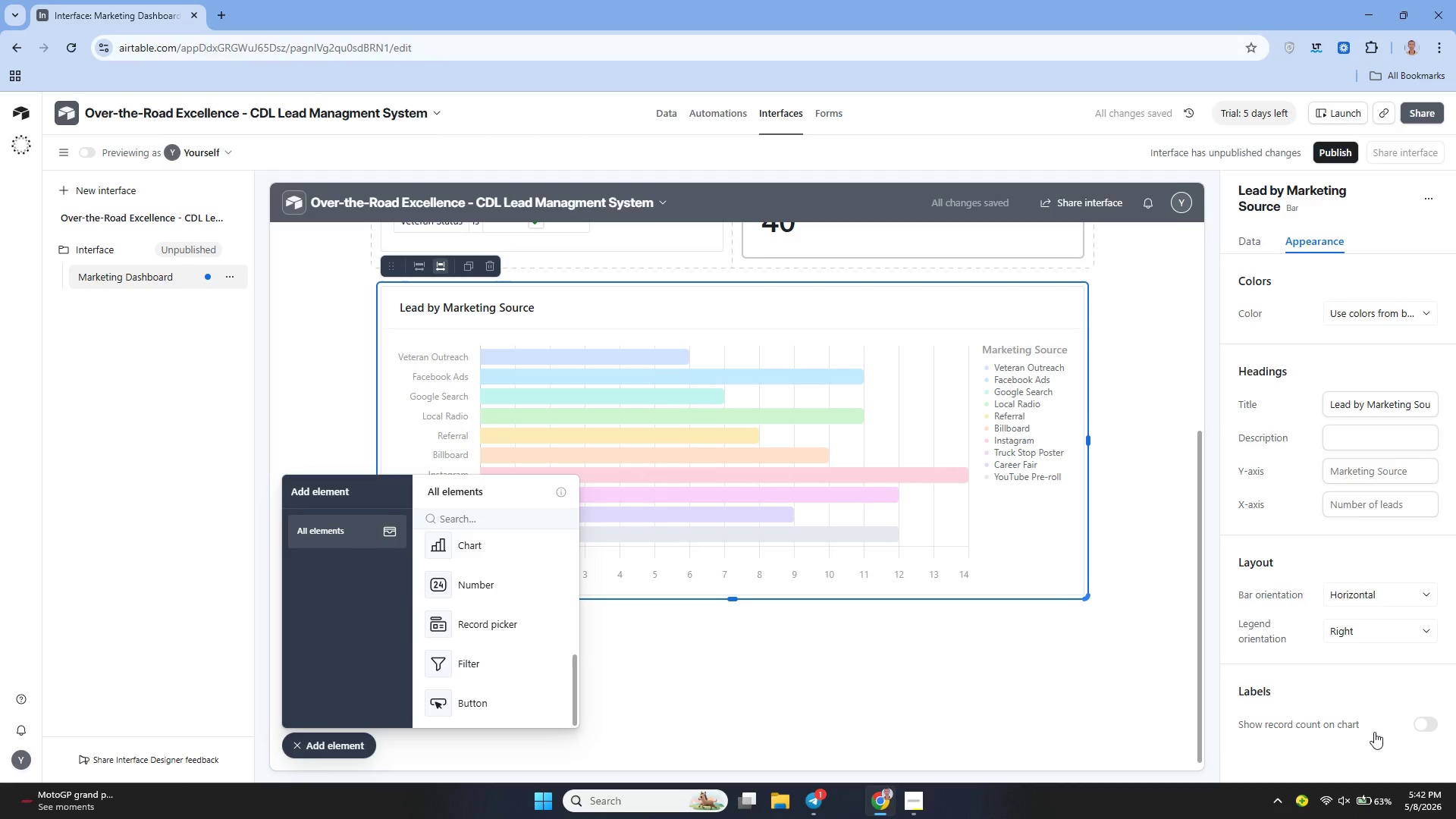 
mouse_move([1373, 633])
 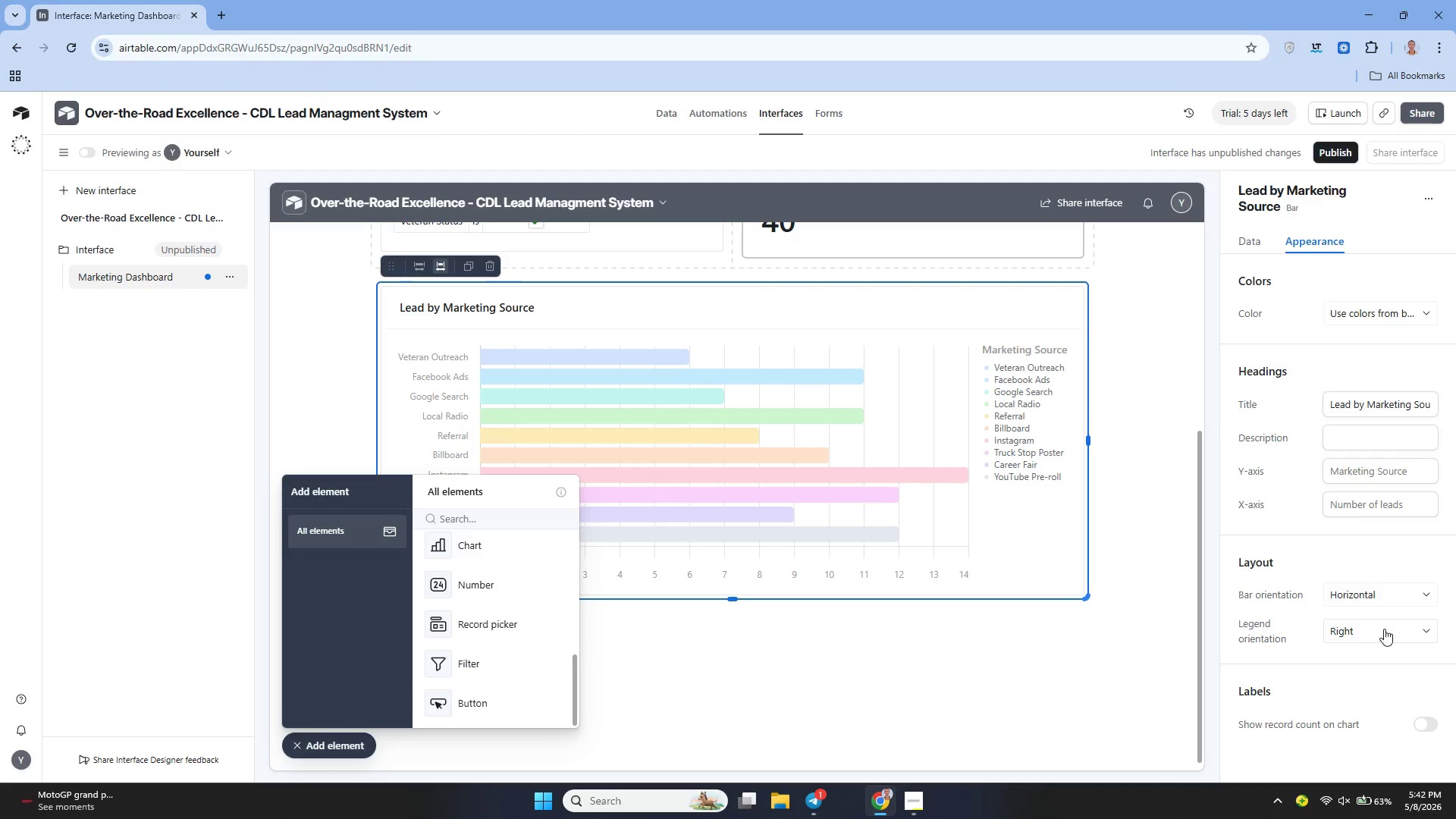 
left_click([1384, 629])
 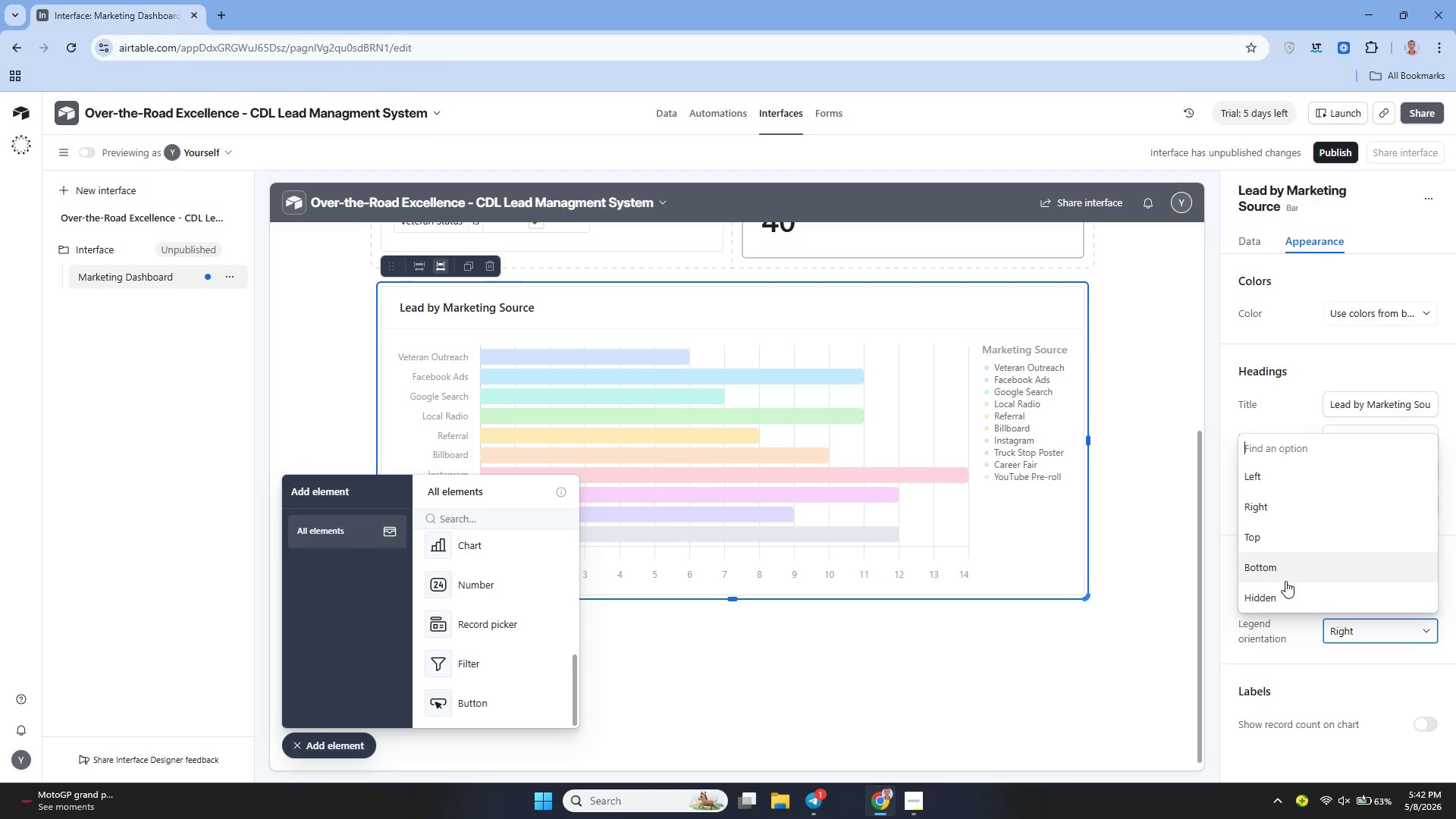 
left_click([1276, 600])
 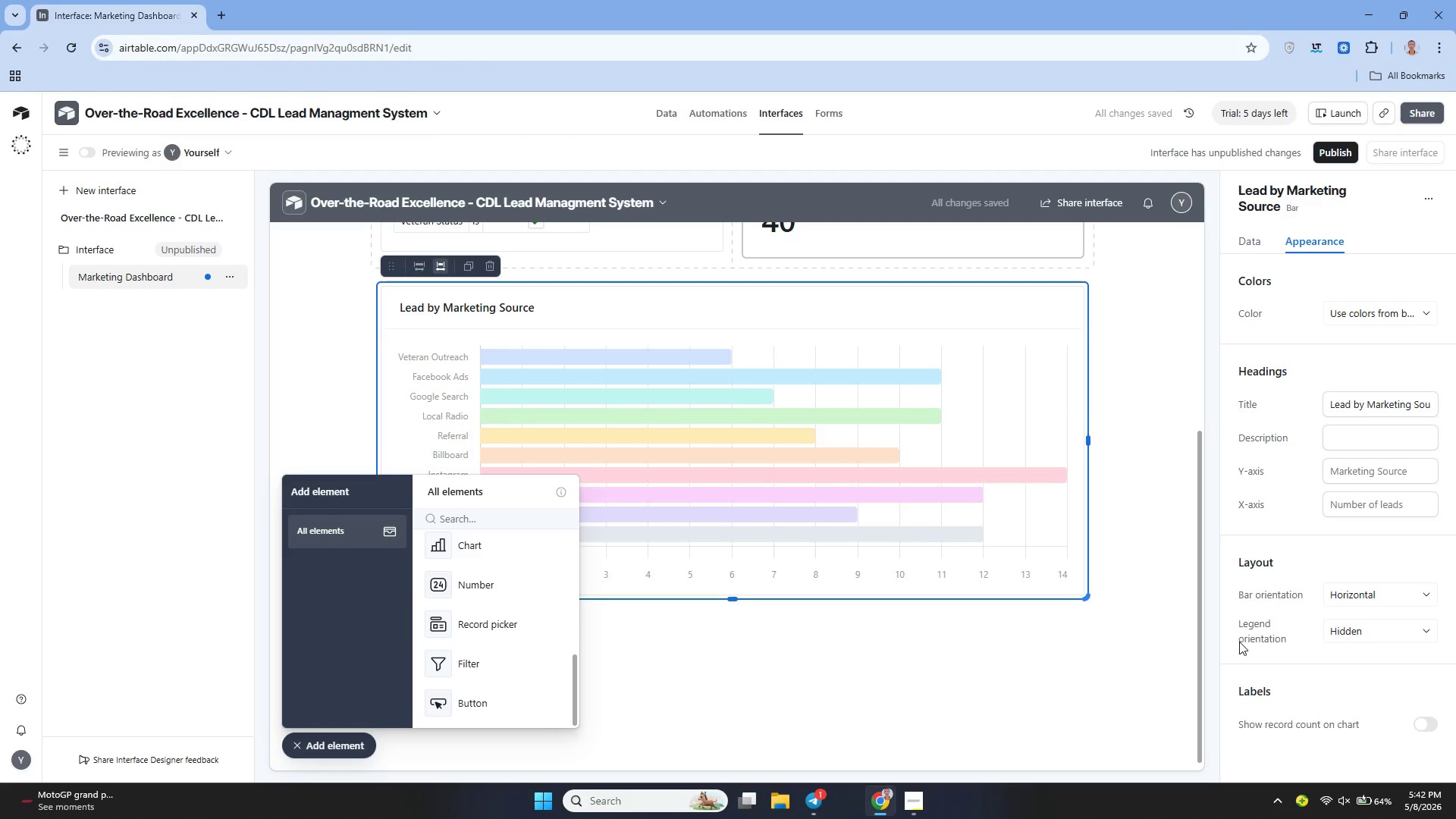 
wait(5.27)
 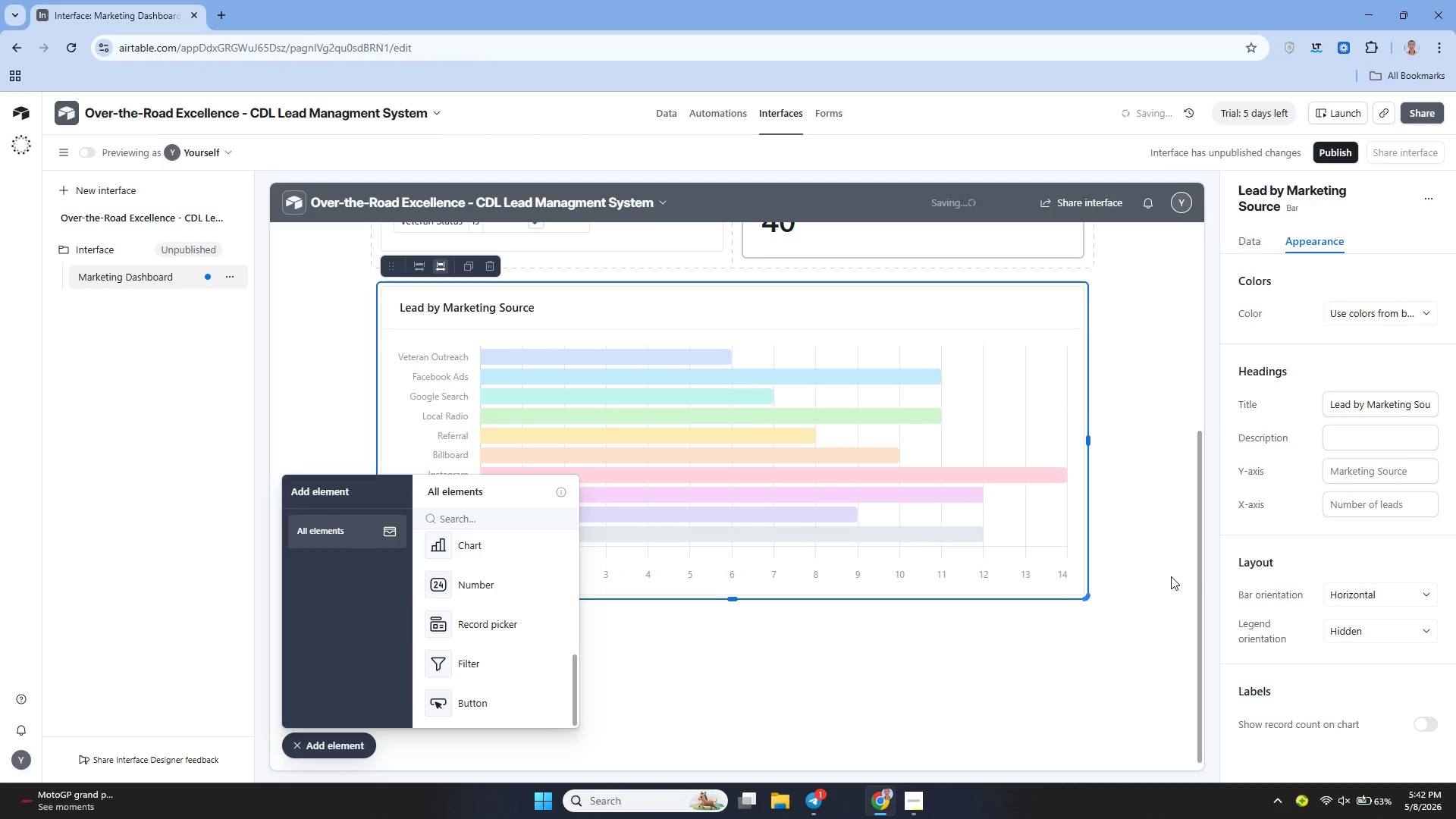 
left_click([1359, 631])
 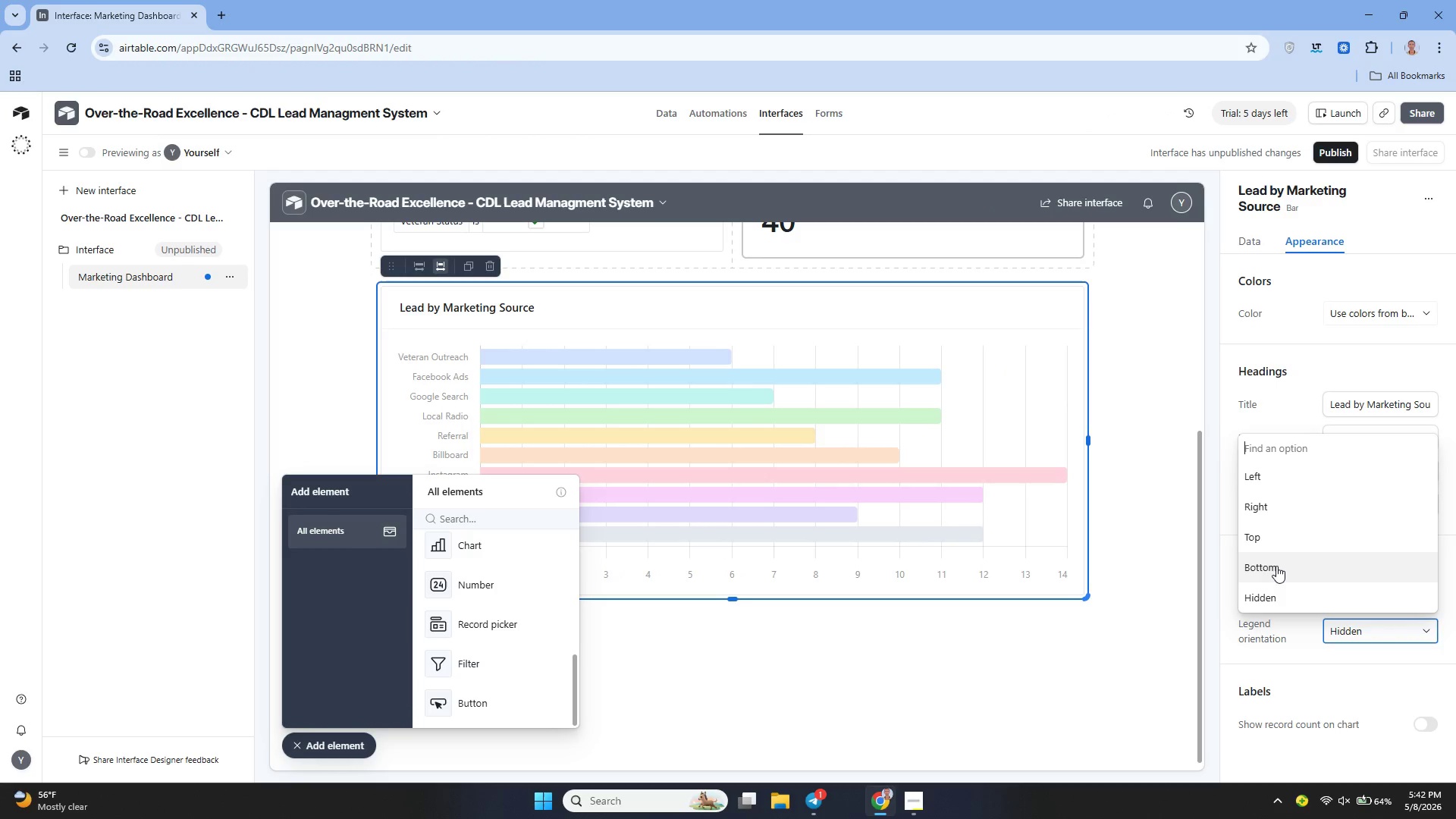 
left_click([1276, 568])